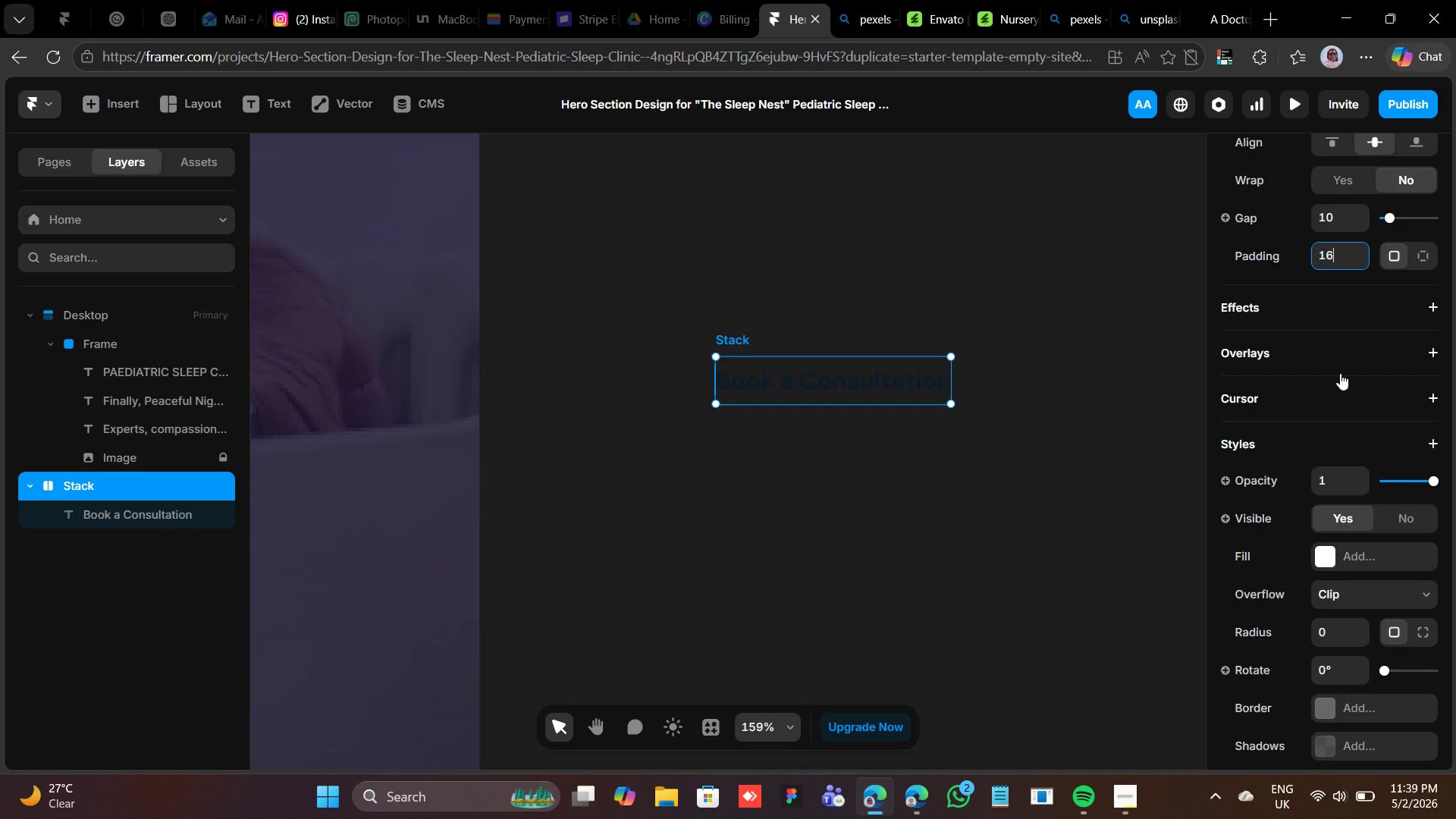 
left_click([1005, 364])
 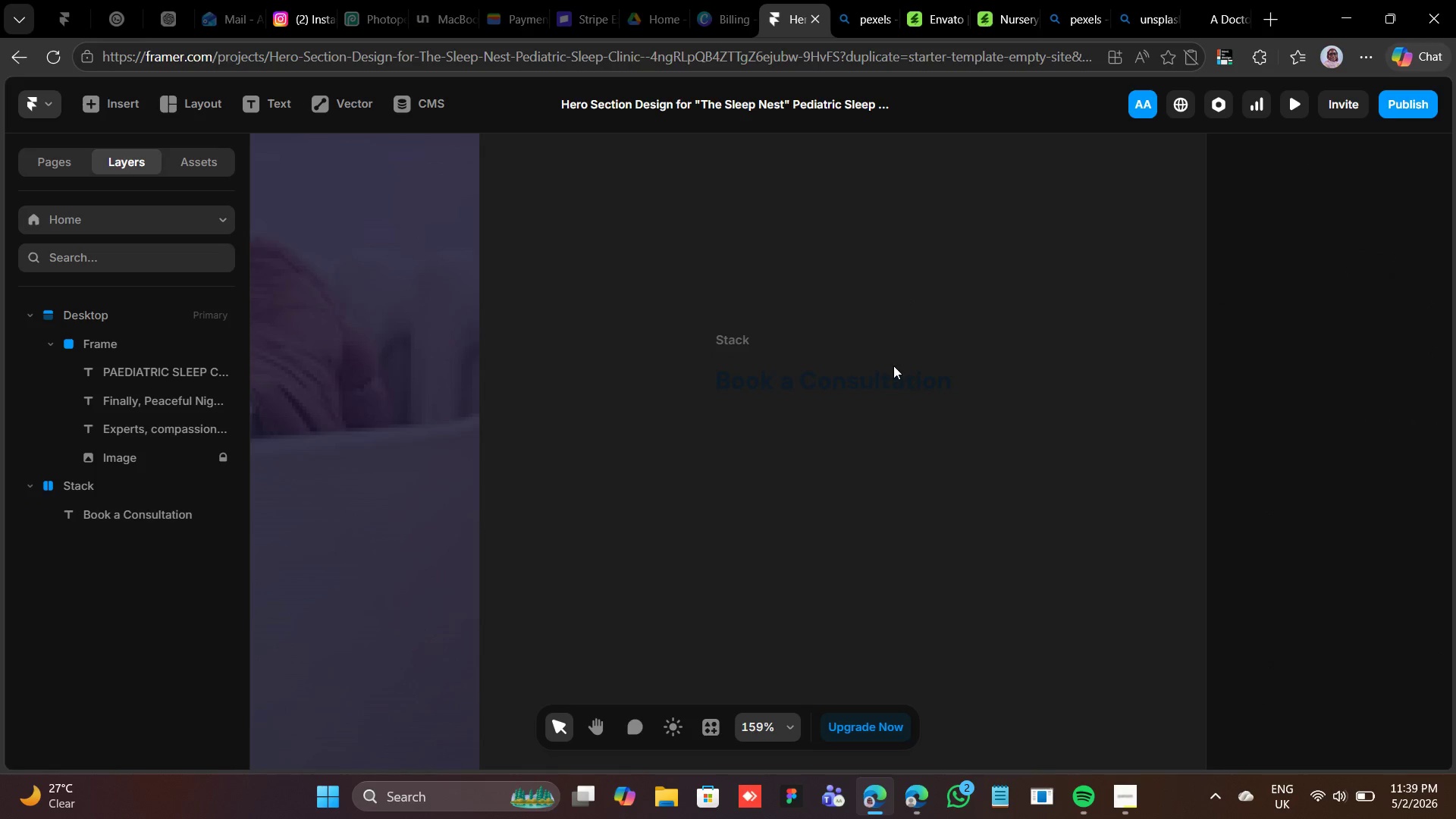 
left_click([892, 366])
 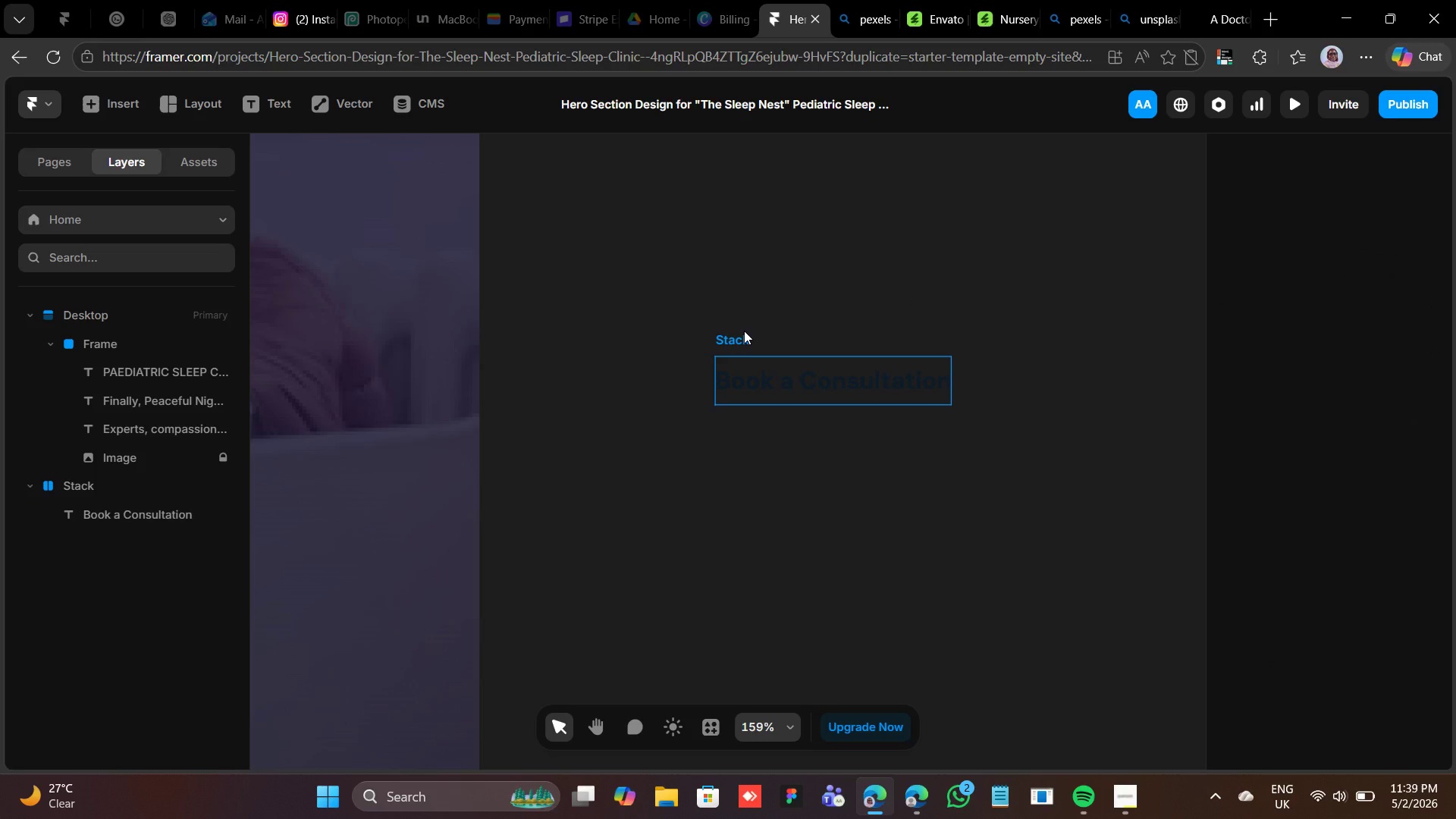 
left_click([744, 331])
 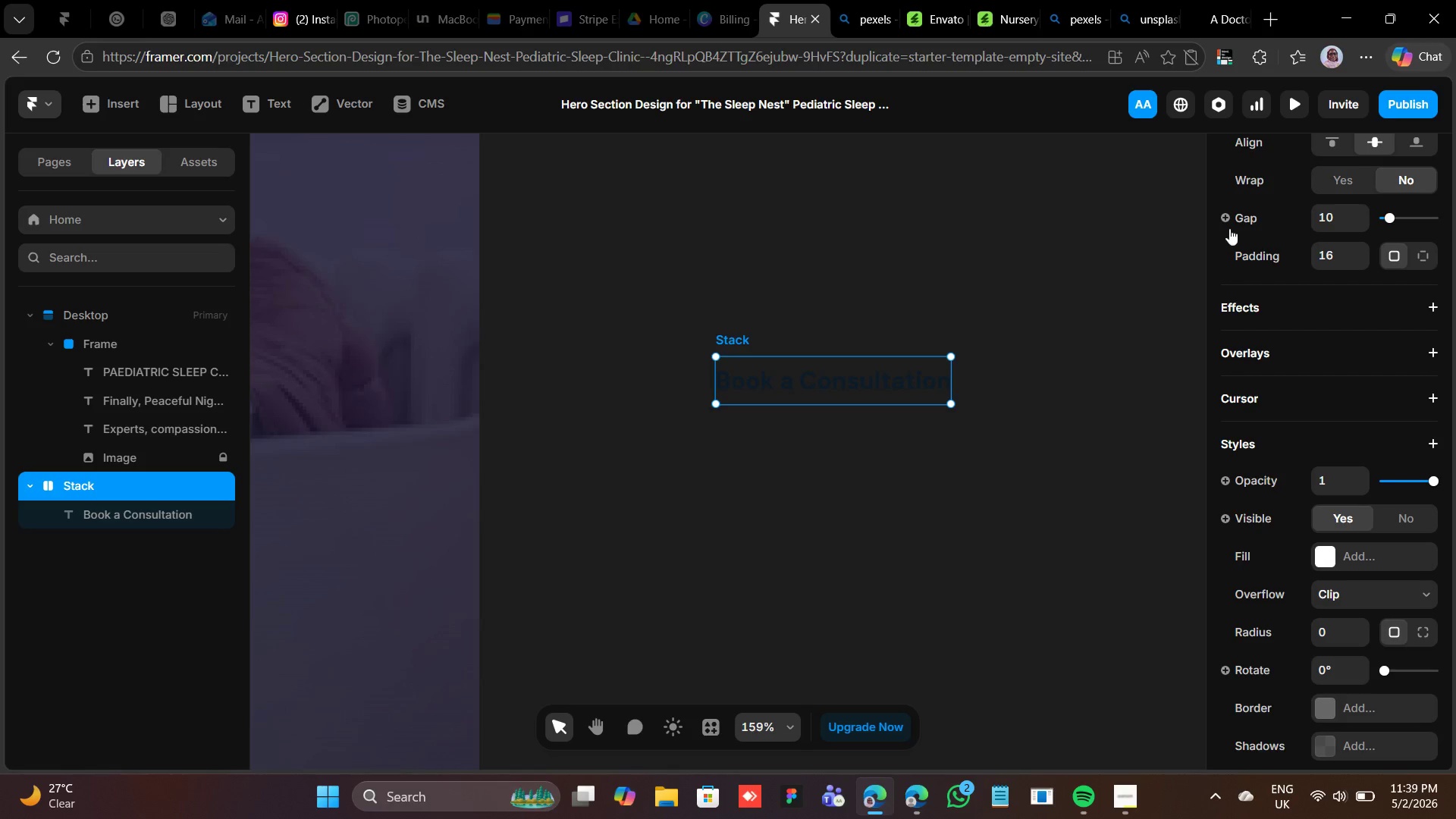 
scroll: coordinate [1241, 218], scroll_direction: up, amount: 2.0
 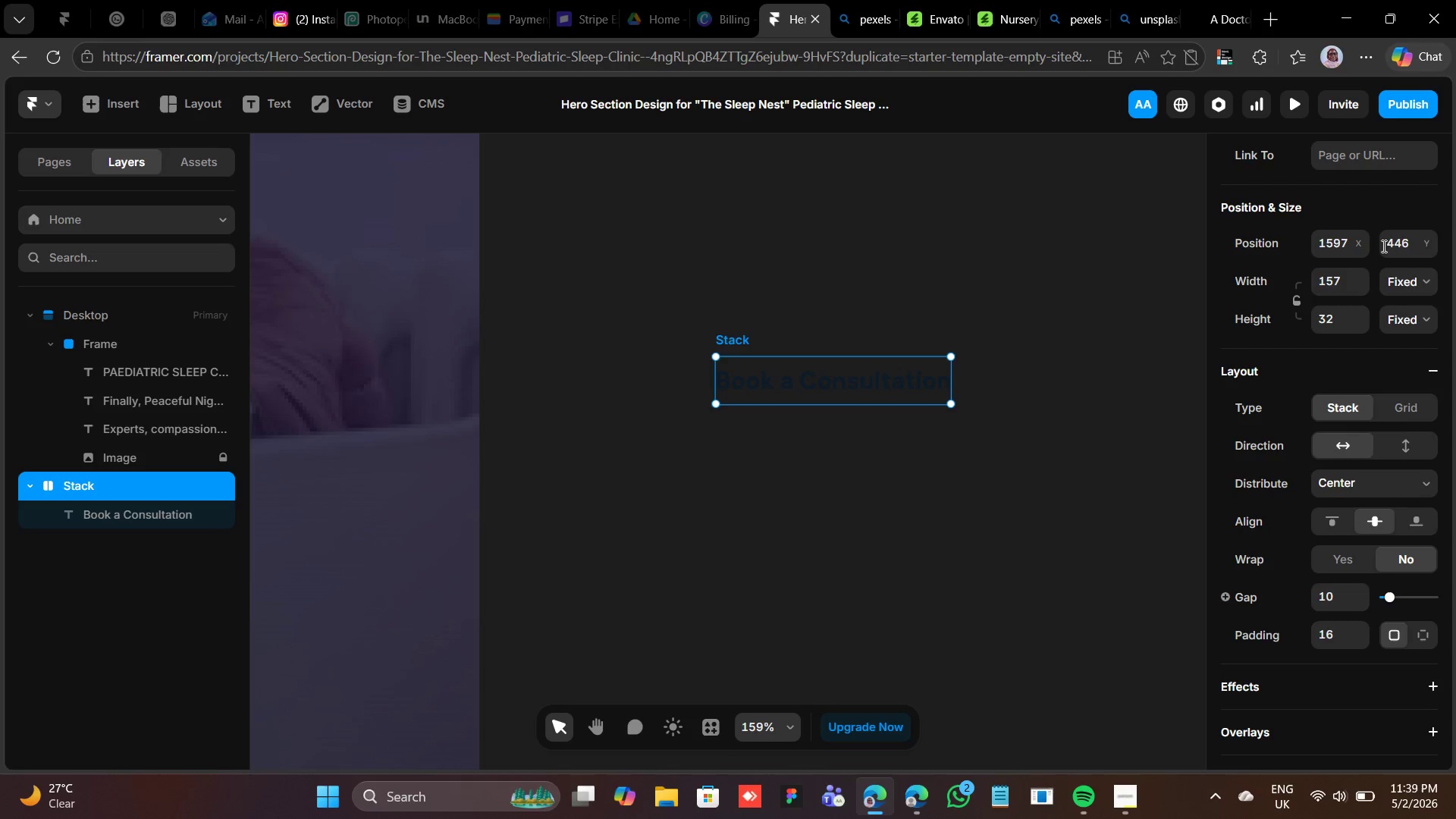 
left_click([1410, 278])
 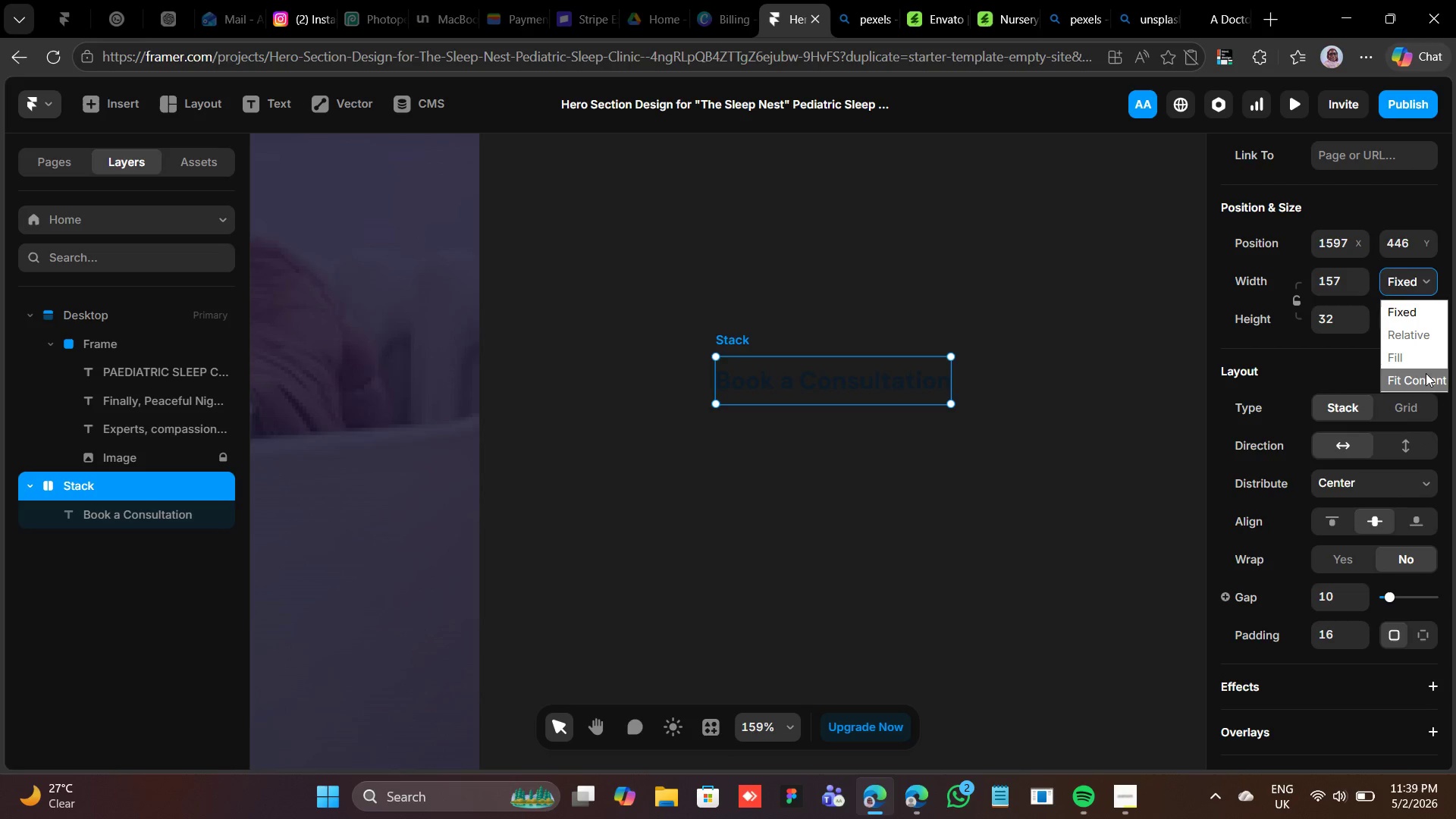 
left_click([1426, 373])
 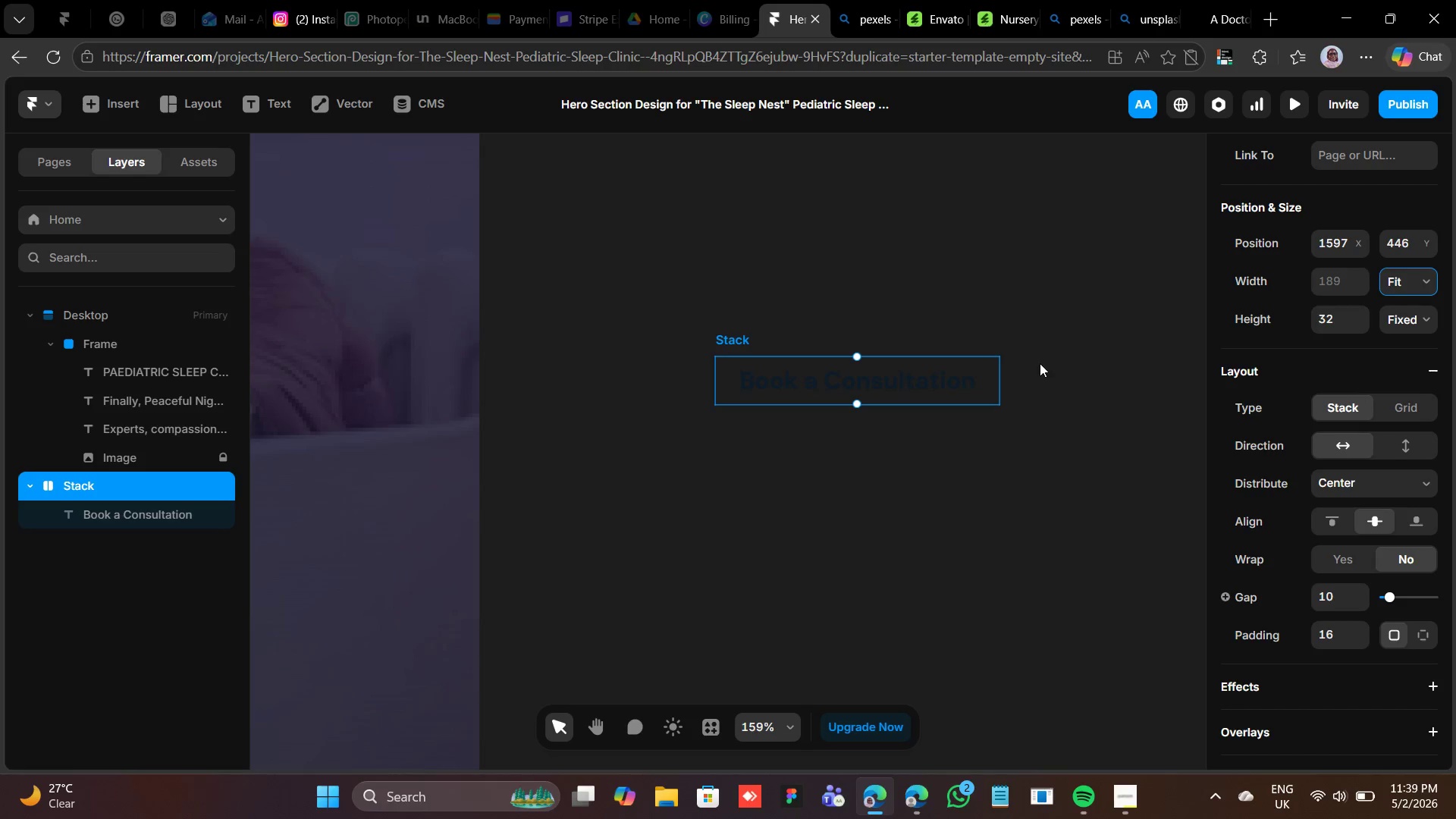 
wait(5.77)
 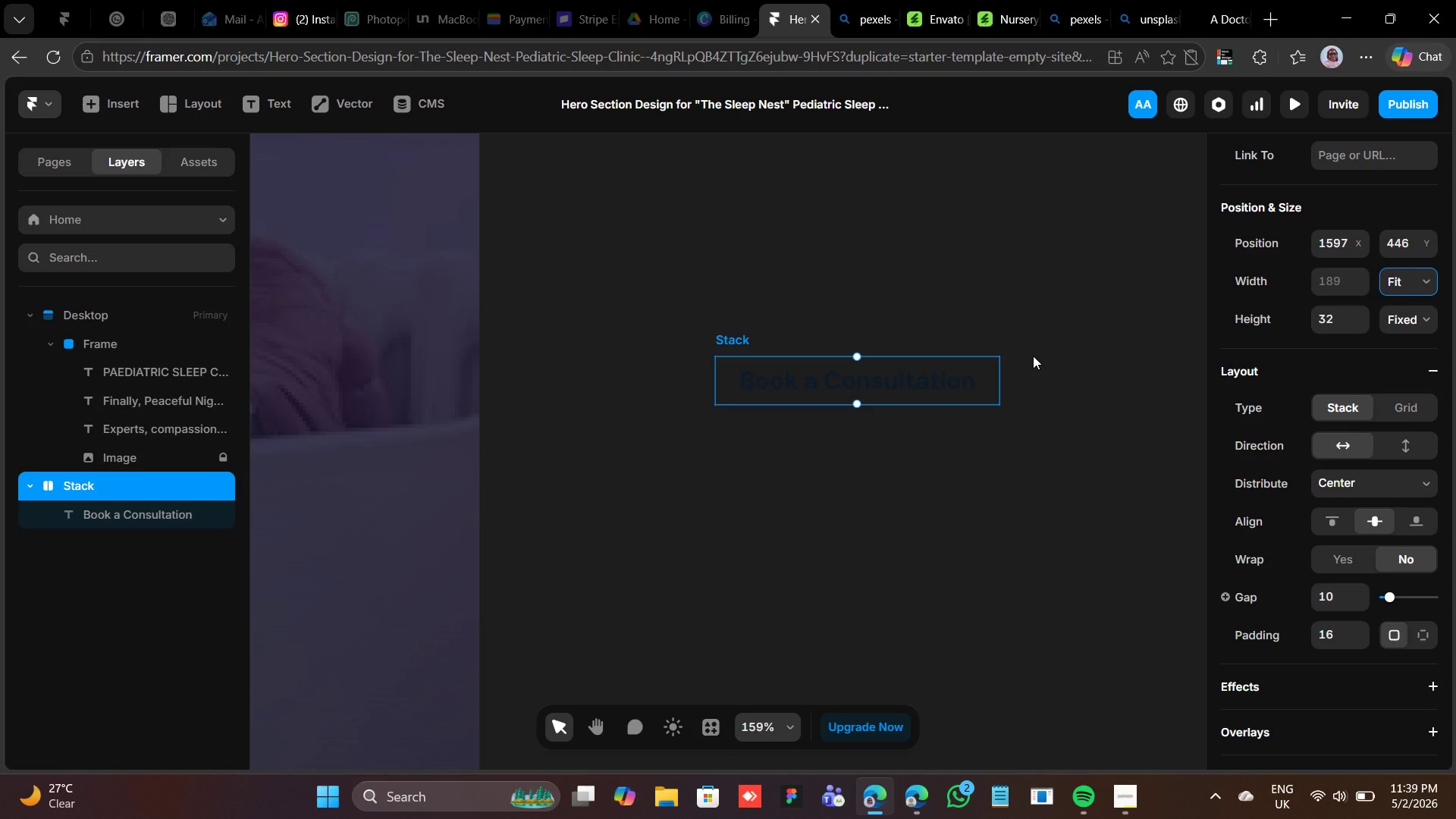 
scroll: coordinate [1279, 436], scroll_direction: down, amount: 2.0
 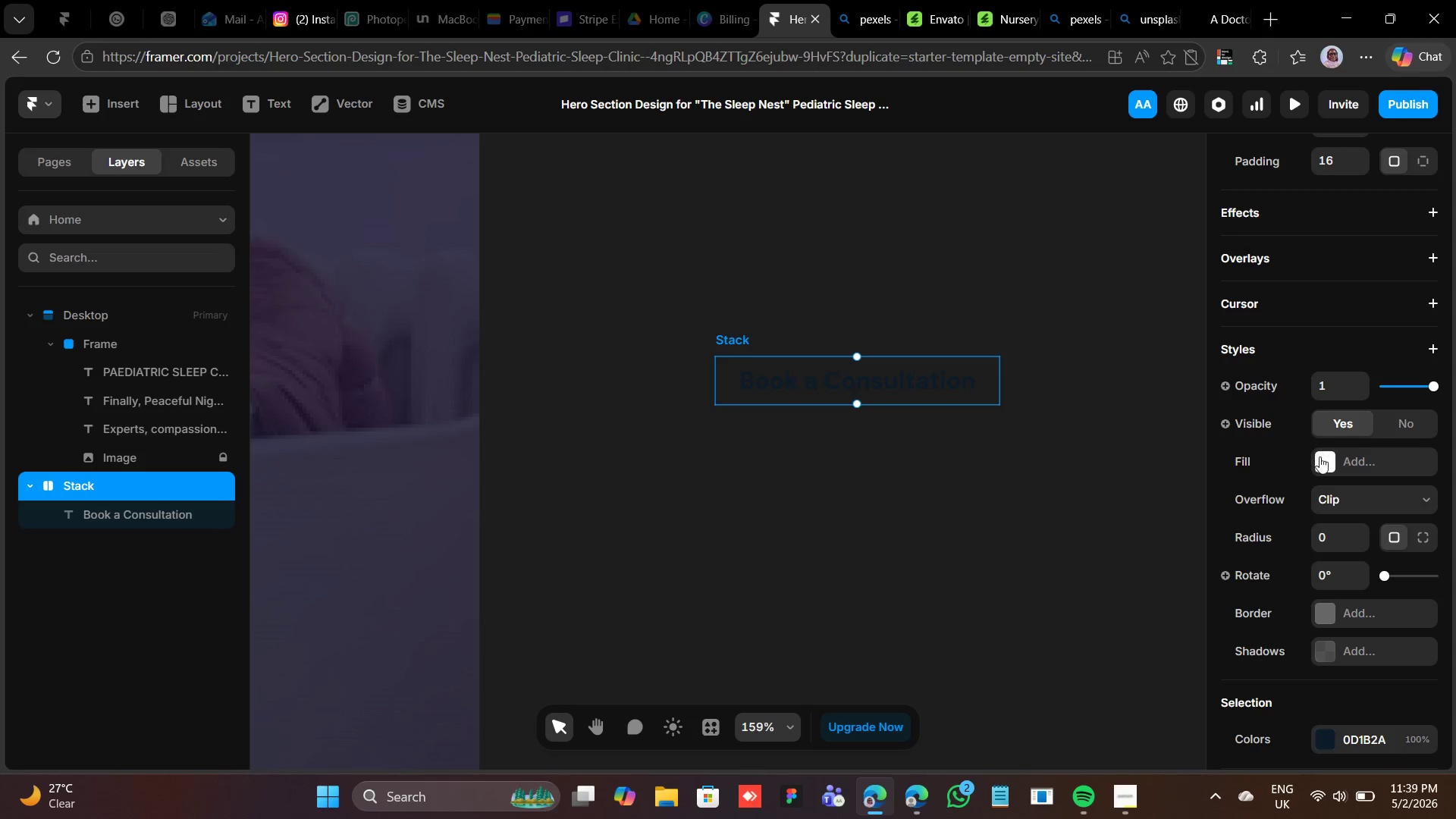 
left_click([1319, 461])
 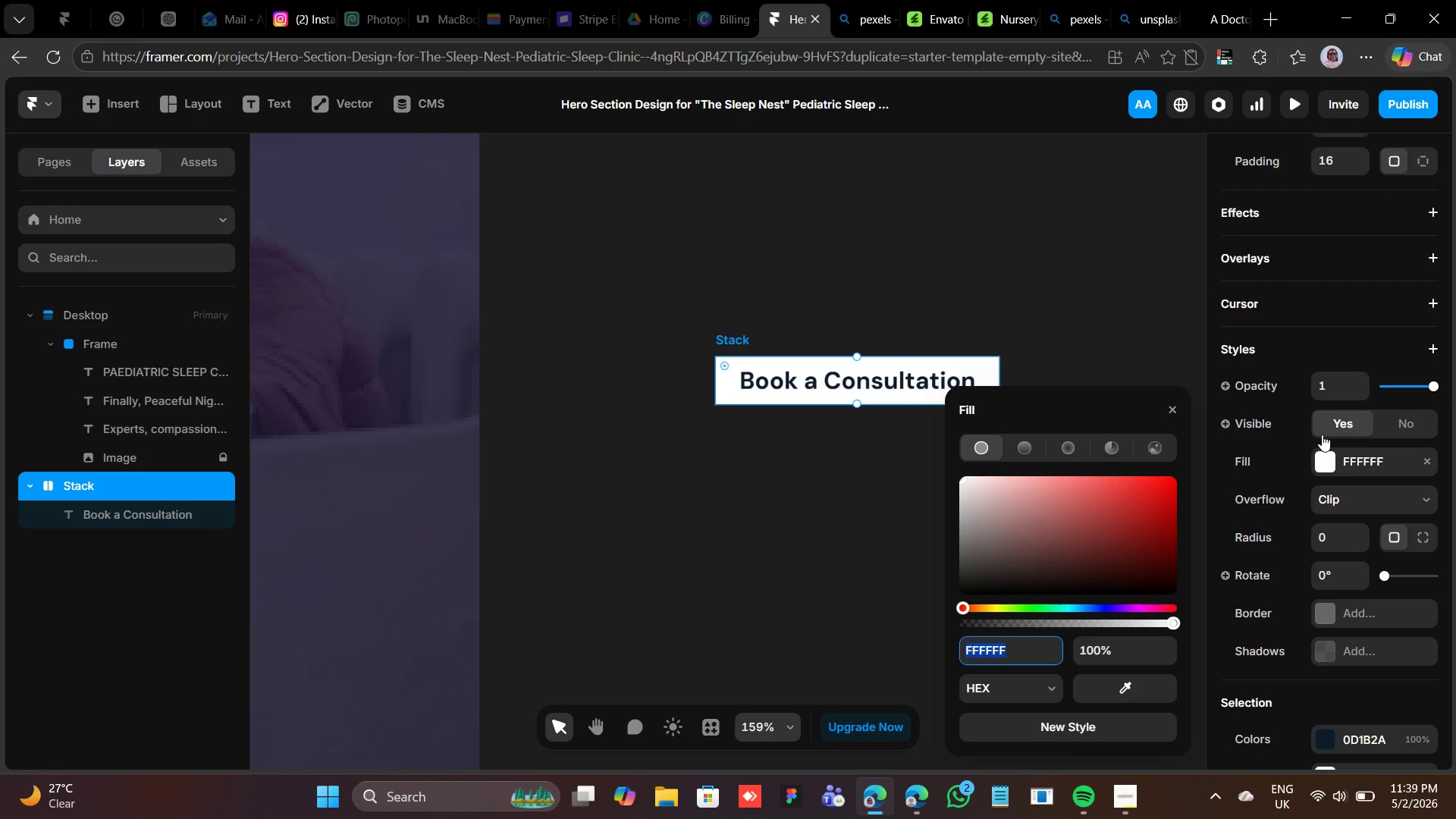 
mouse_move([1323, 384])
 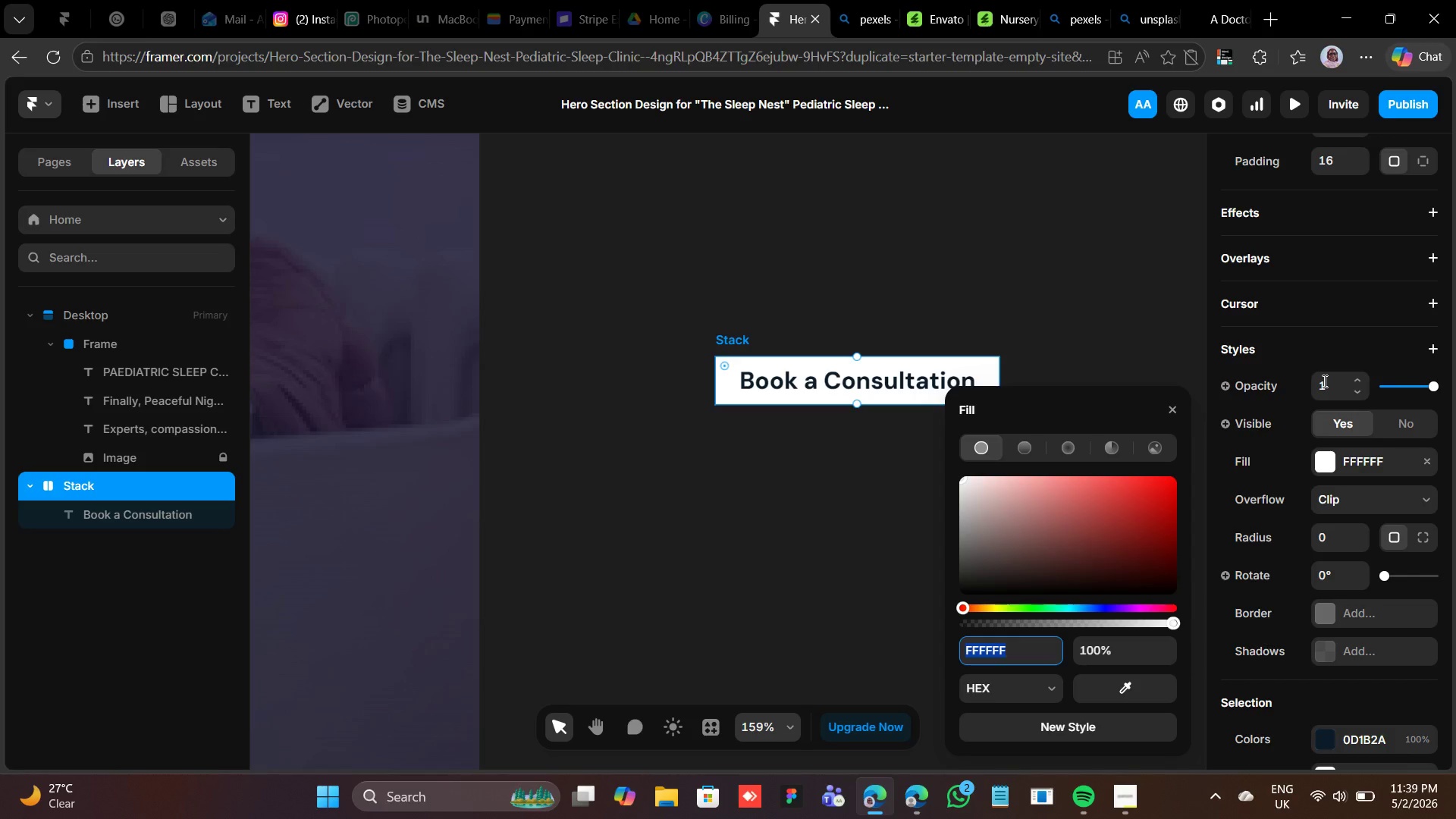 
type(FOA500)
 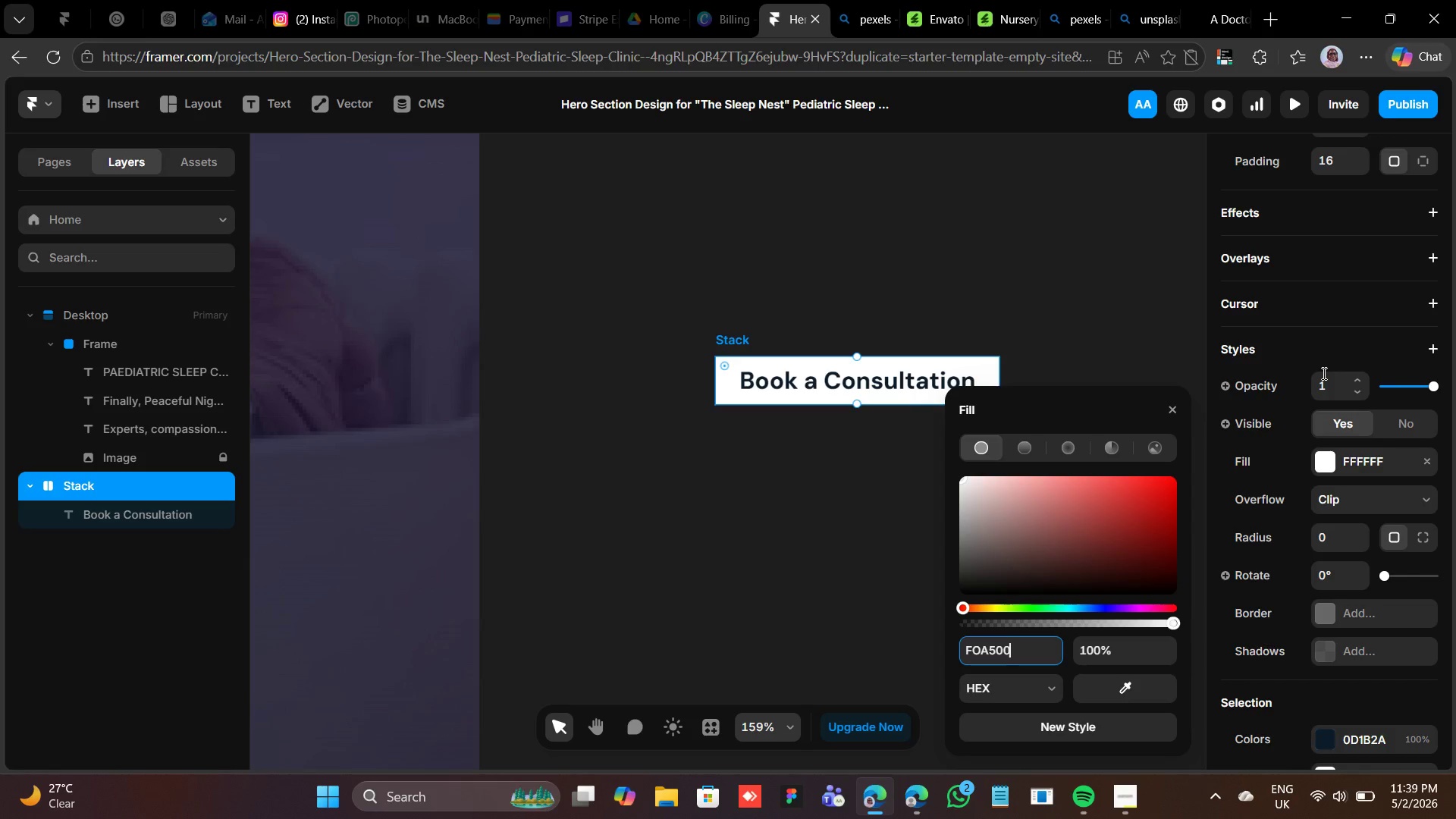 
key(Enter)
 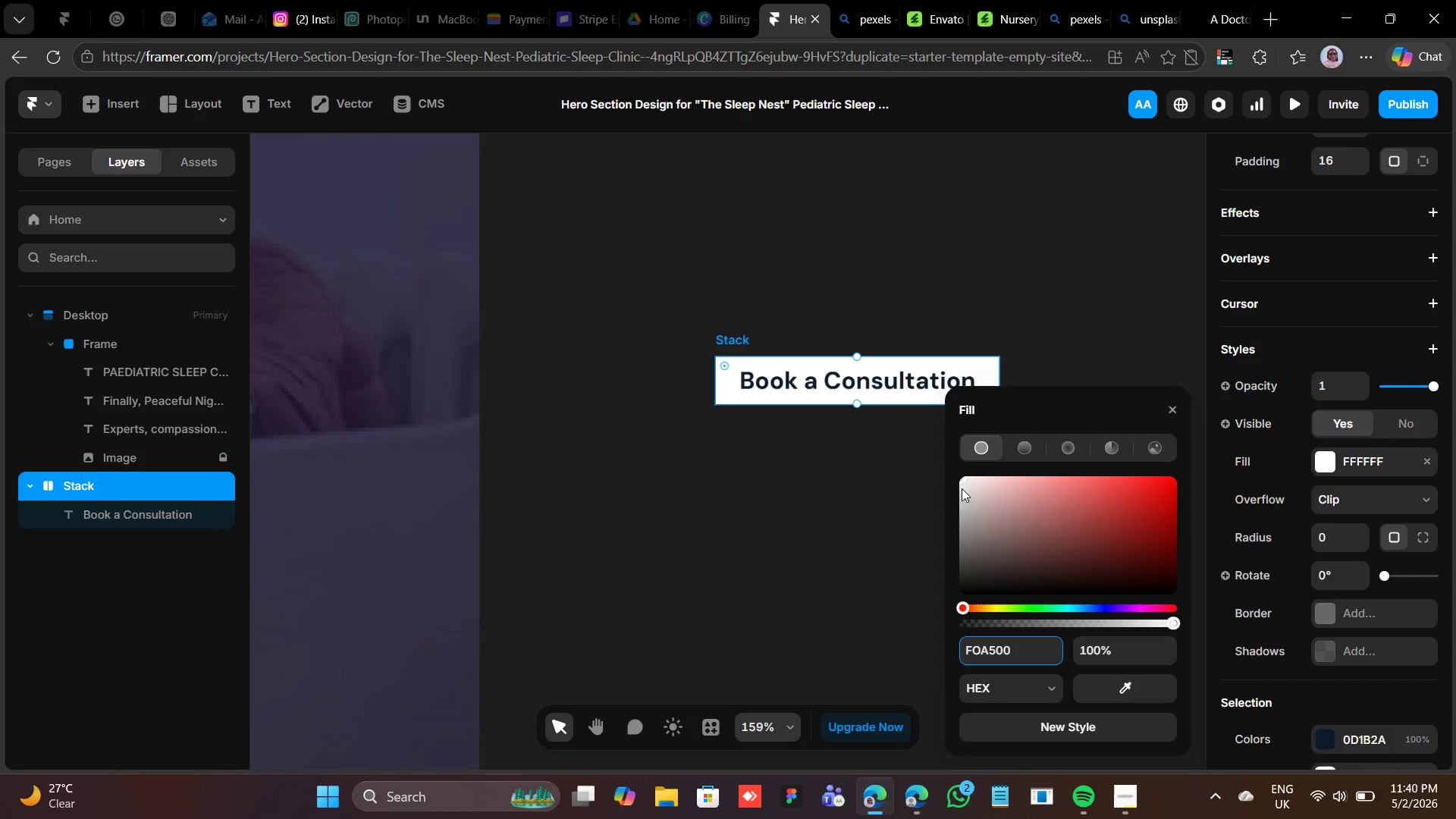 
left_click([870, 492])
 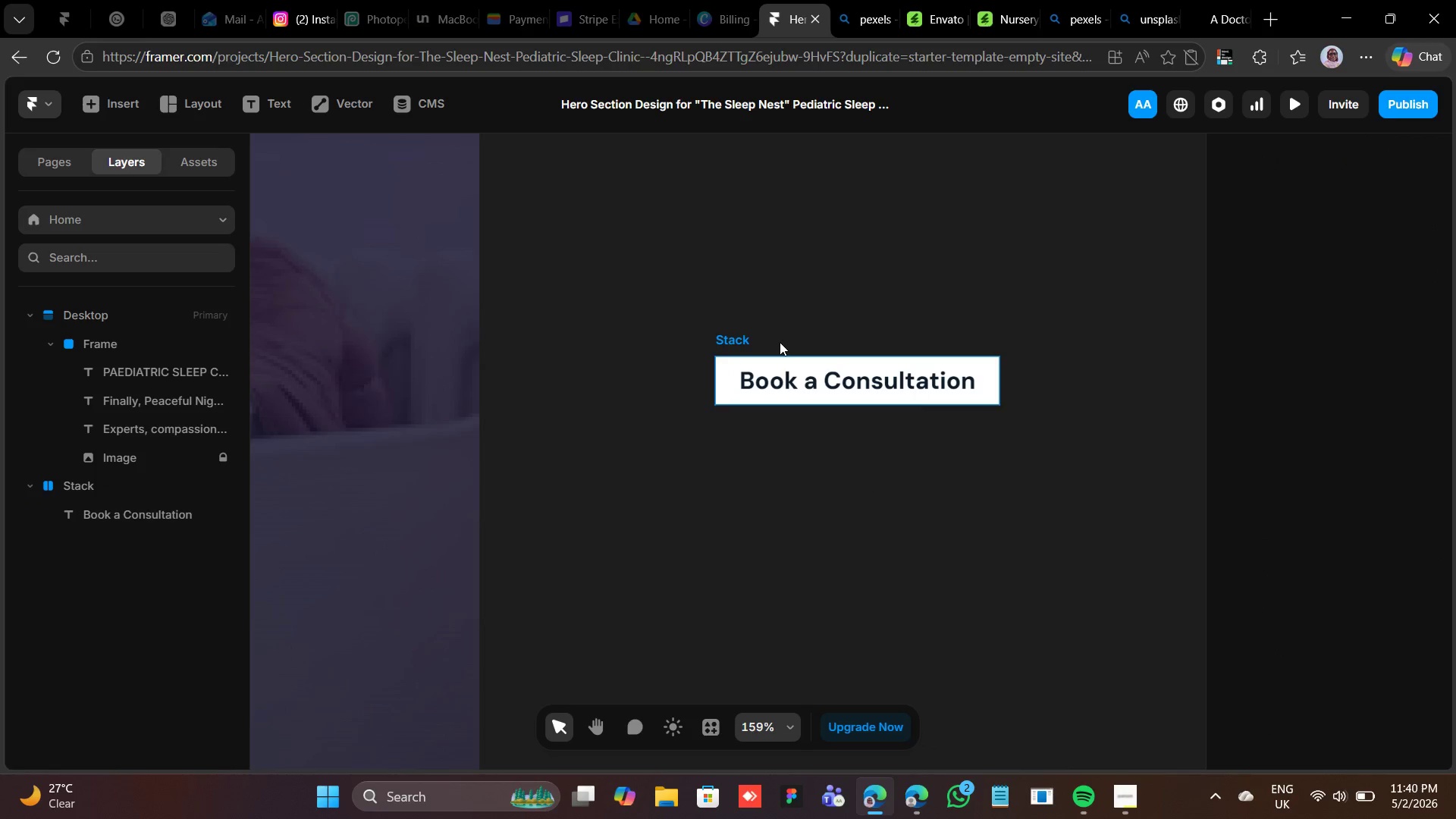 
left_click([775, 343])
 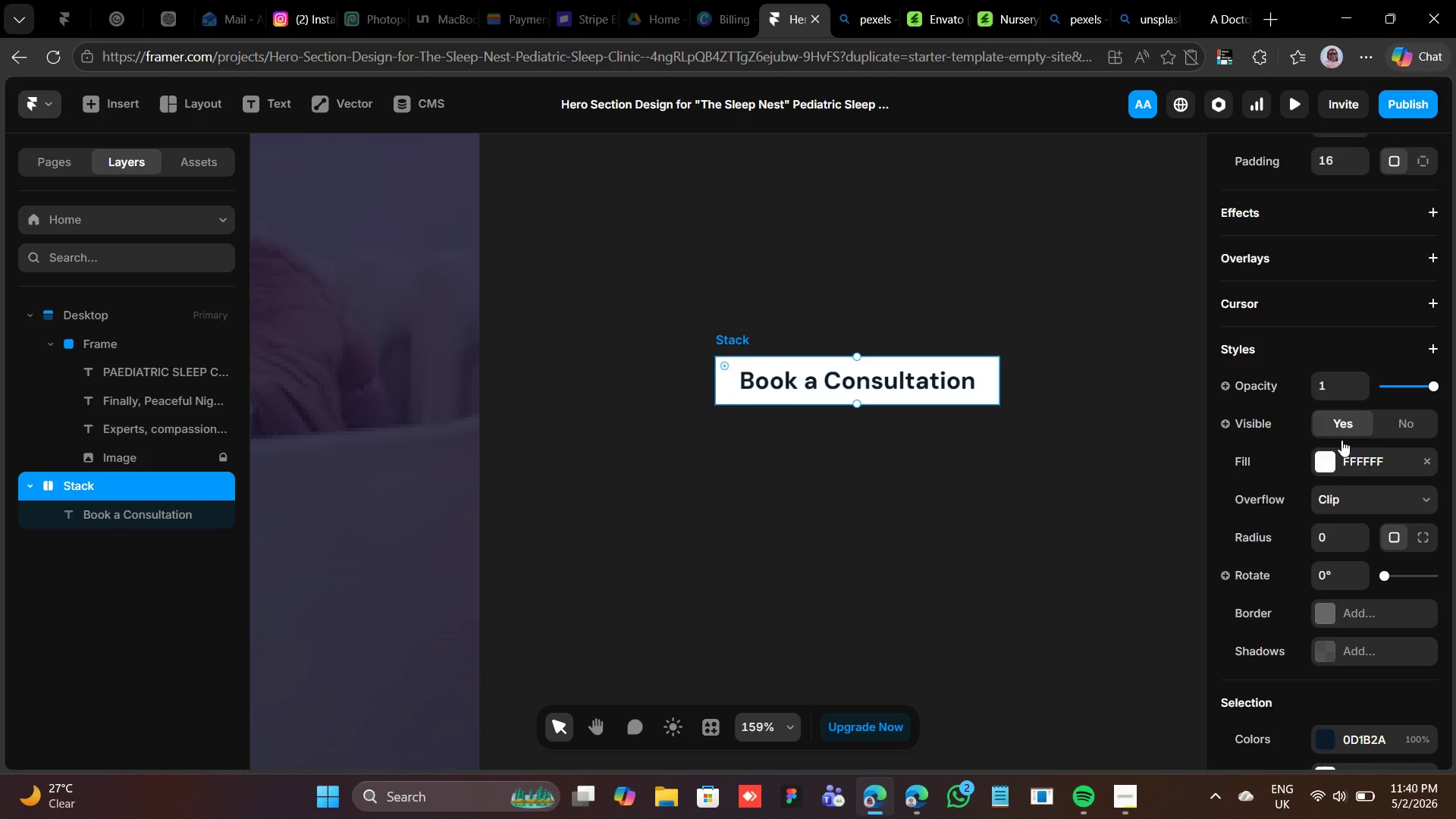 
left_click([1346, 455])
 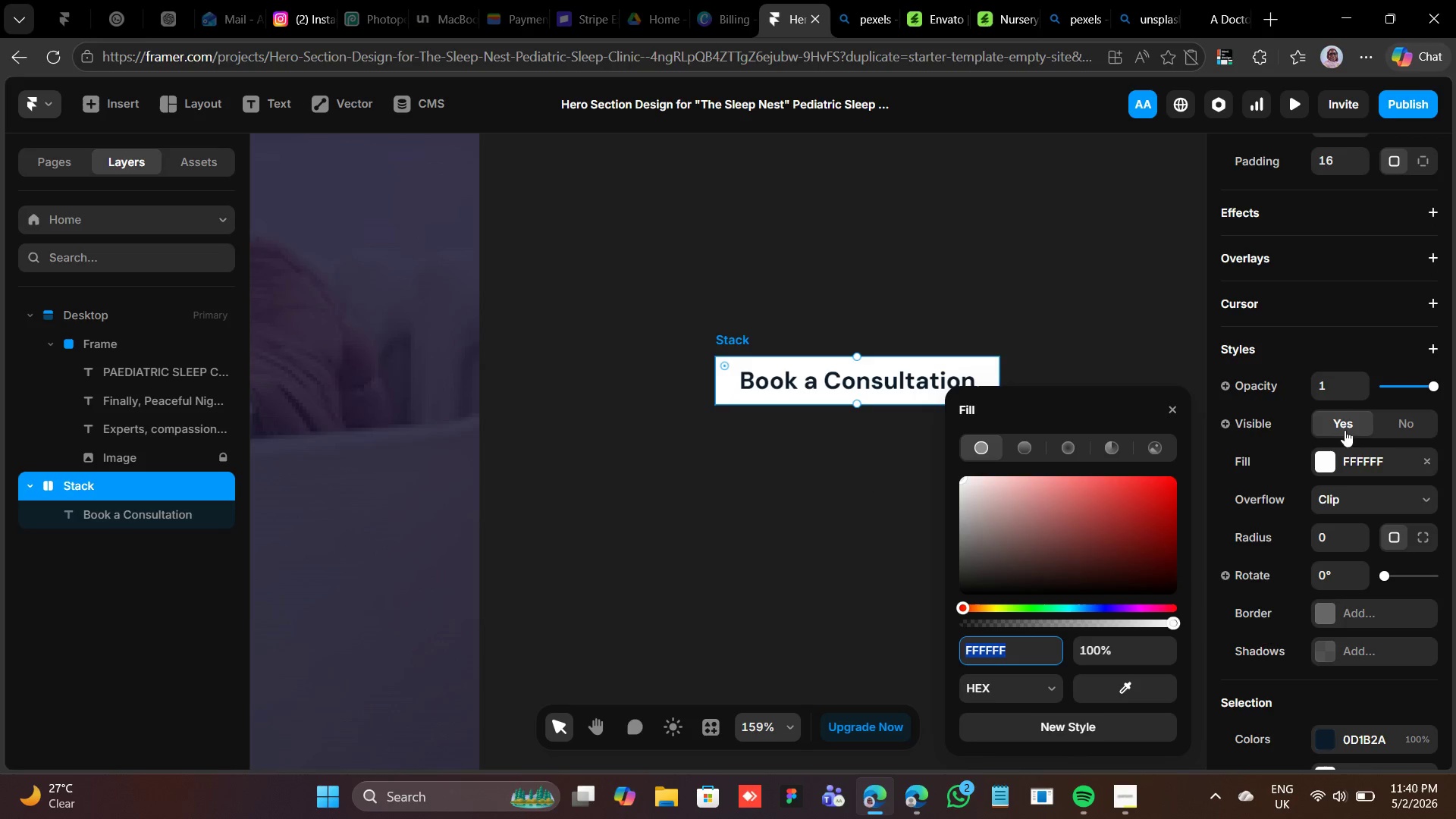 
type(FO)
key(Backspace)
type(0A)
 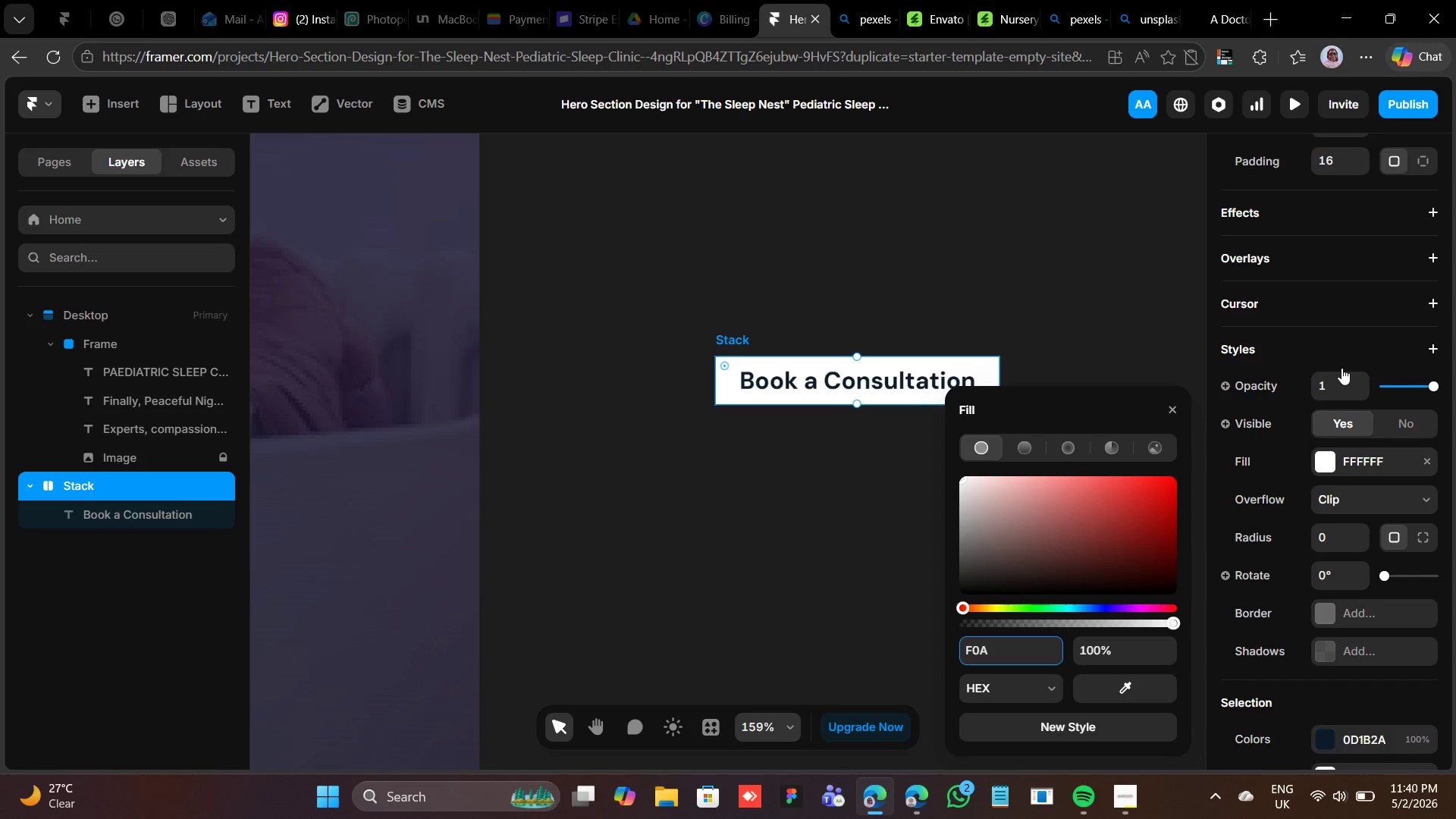 
type(500)
 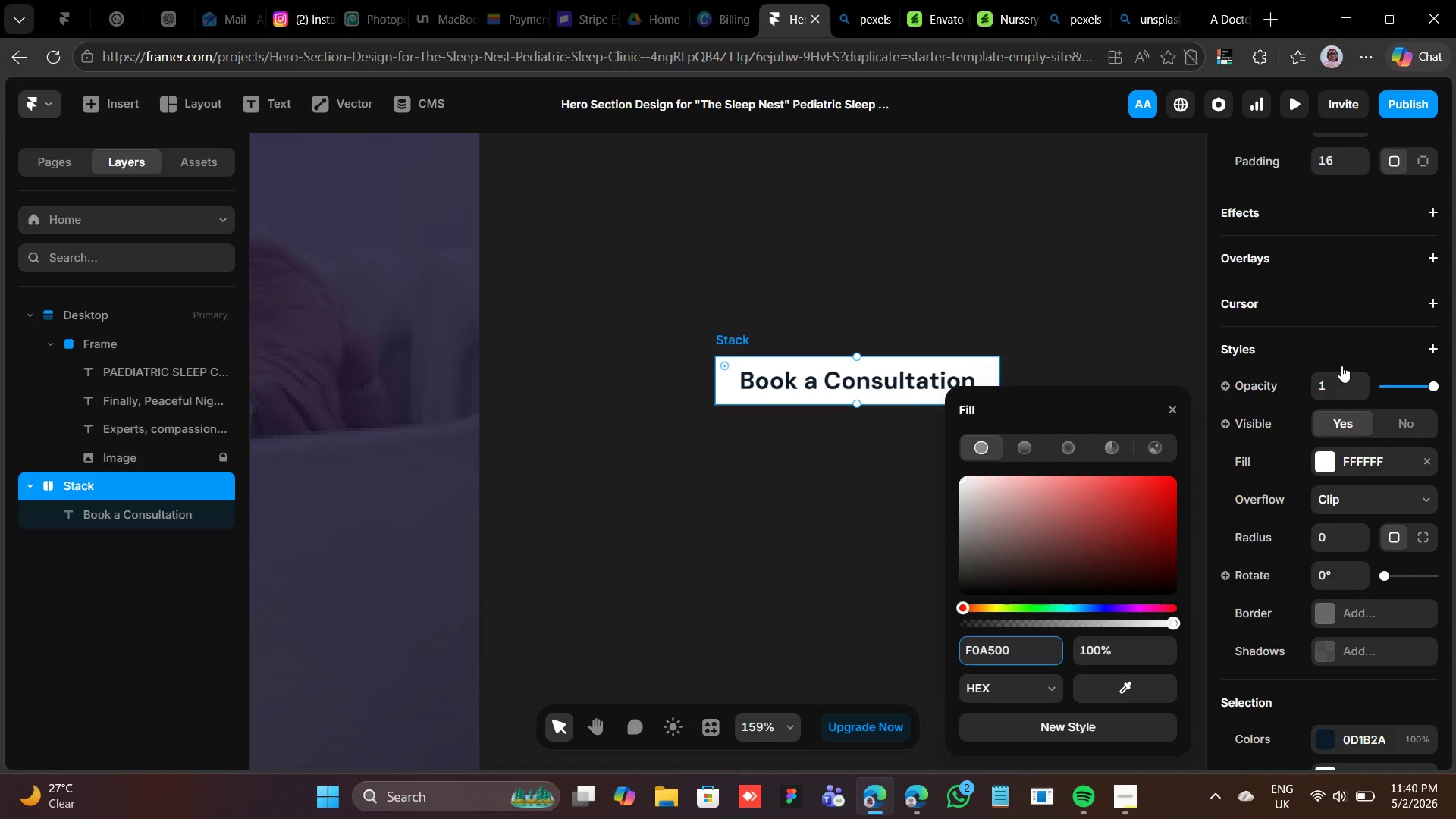 
key(Enter)
 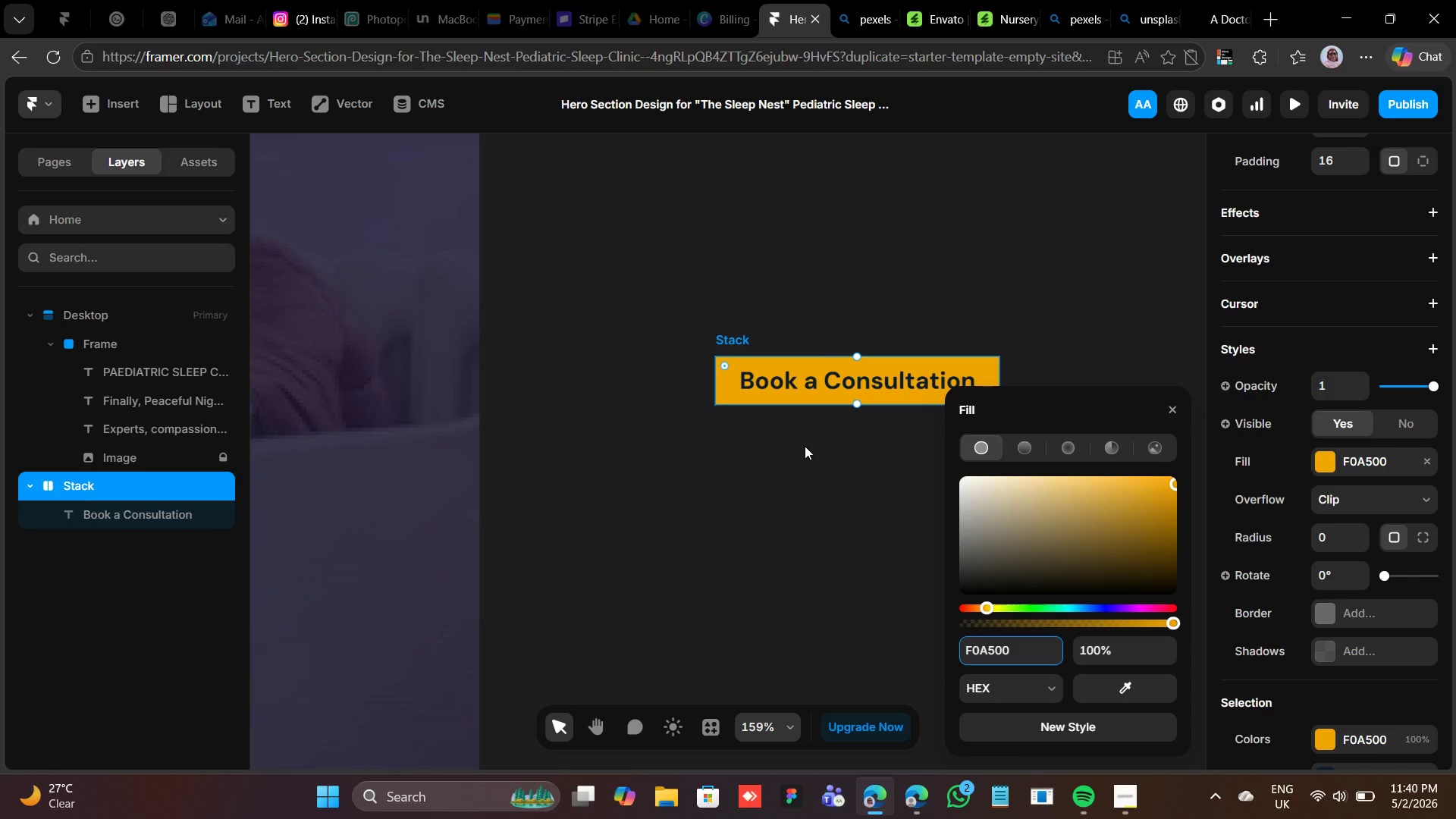 
wait(8.0)
 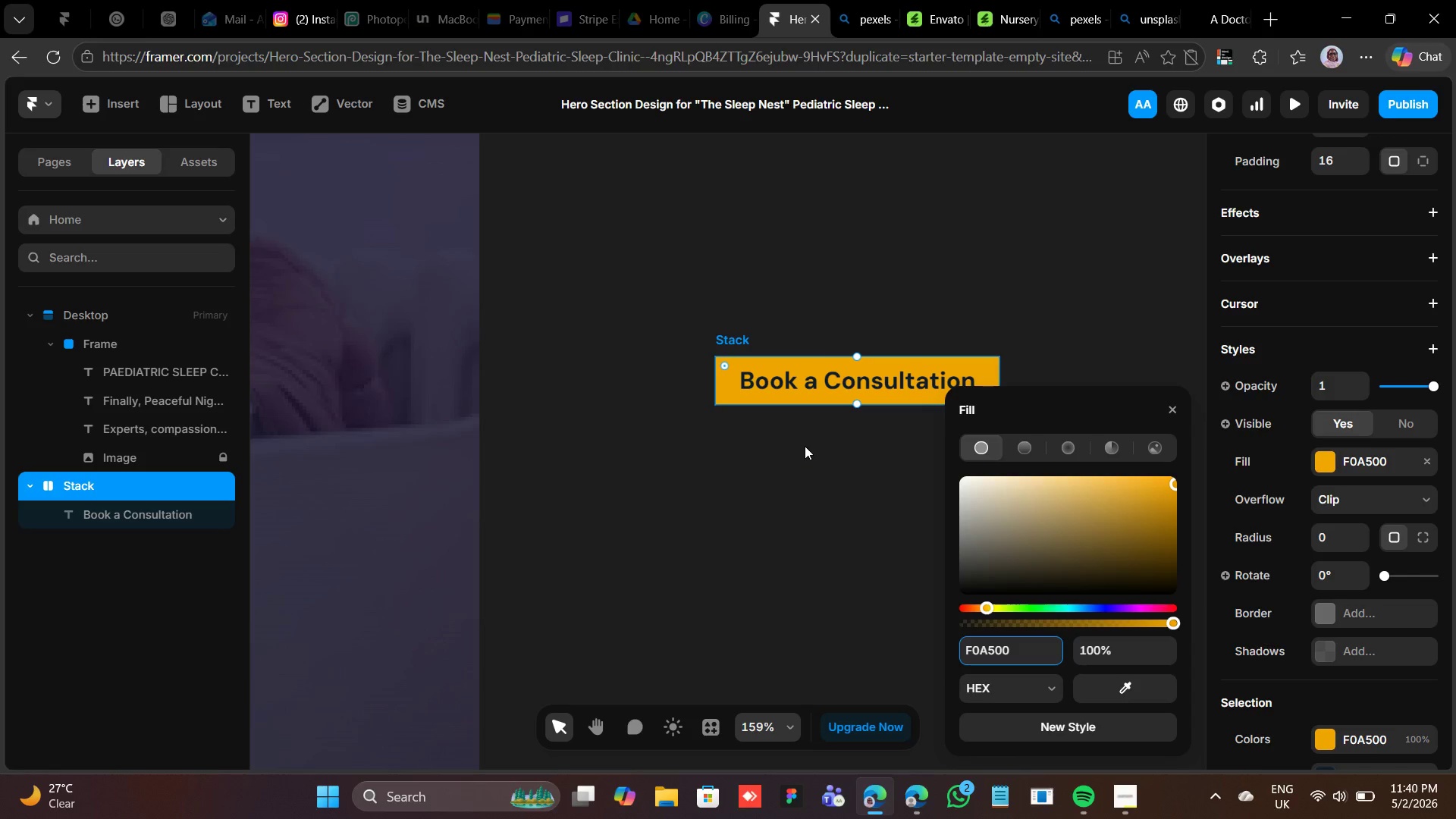 
left_click_drag(start_coordinate=[1343, 537], to_coordinate=[1340, 533])
 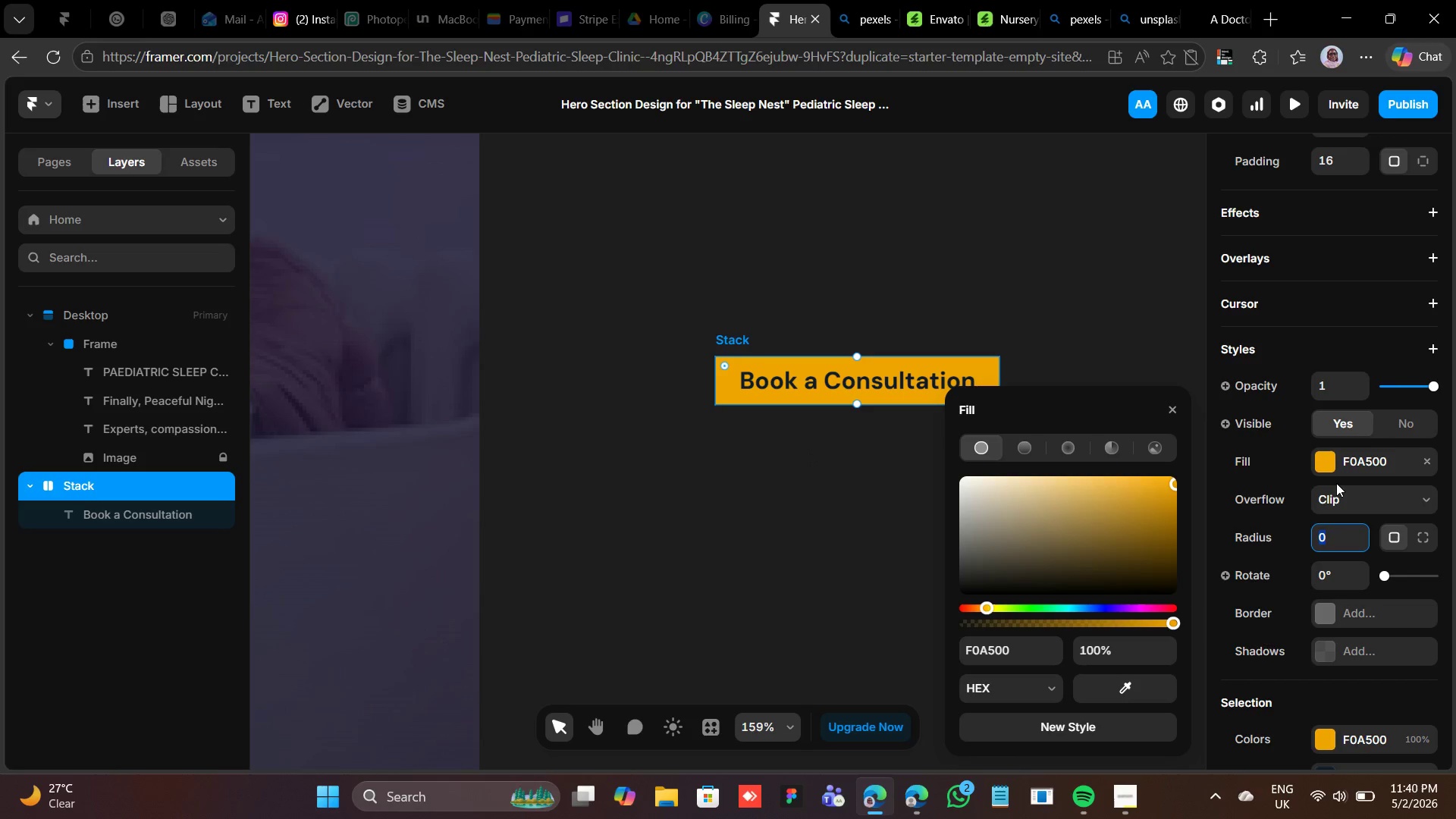 
type(28)
 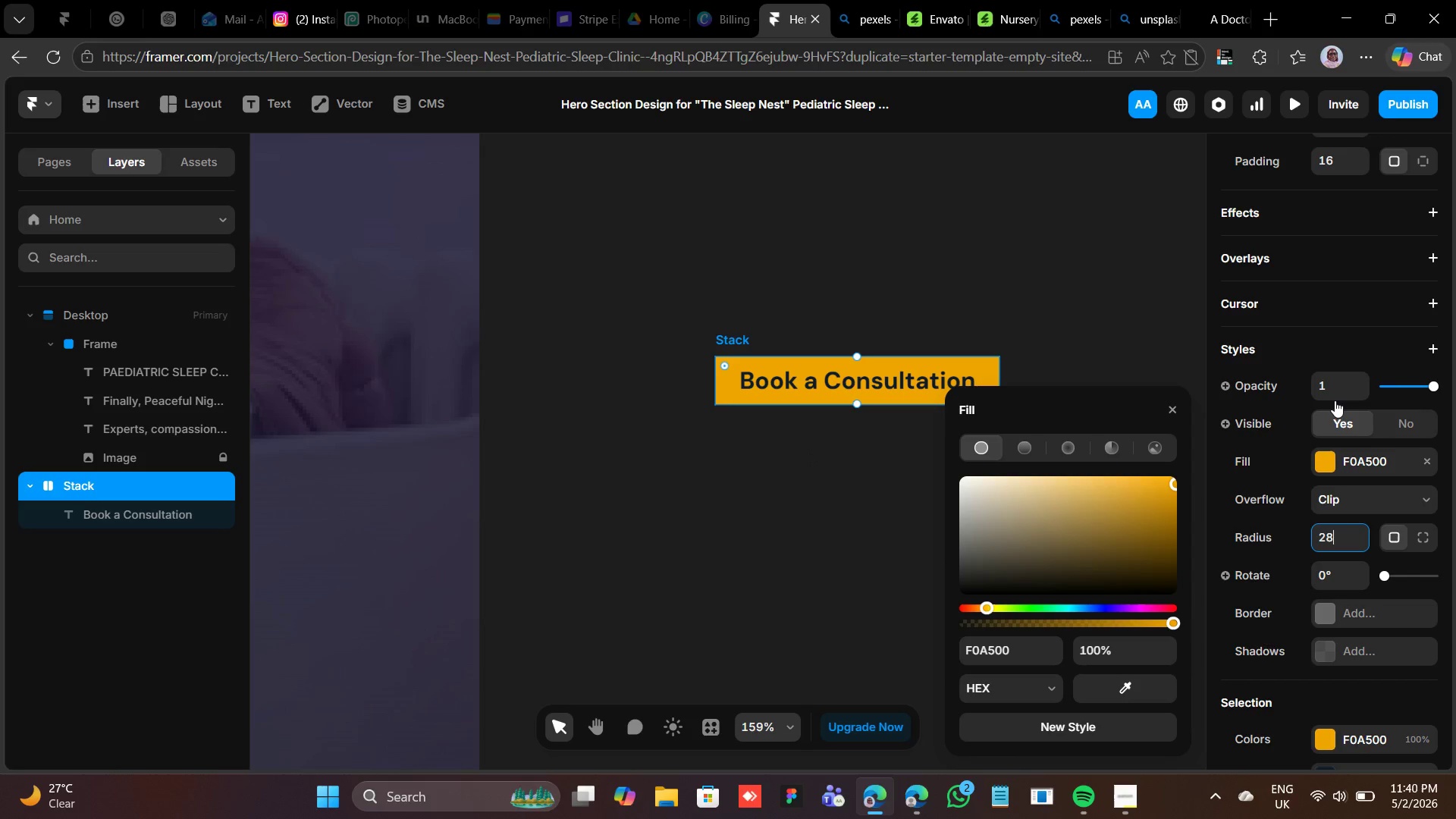 
key(Enter)
 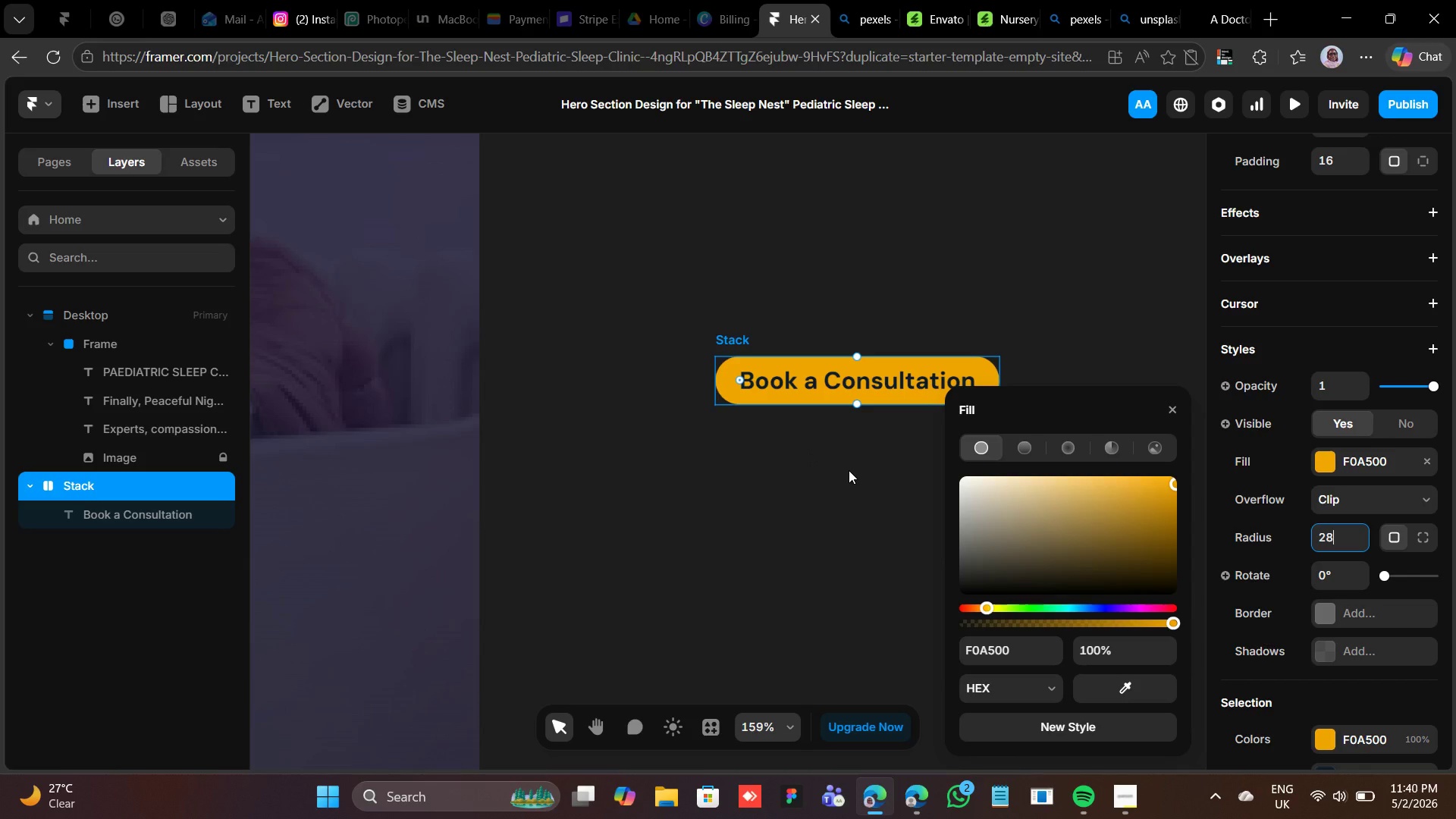 
wait(8.8)
 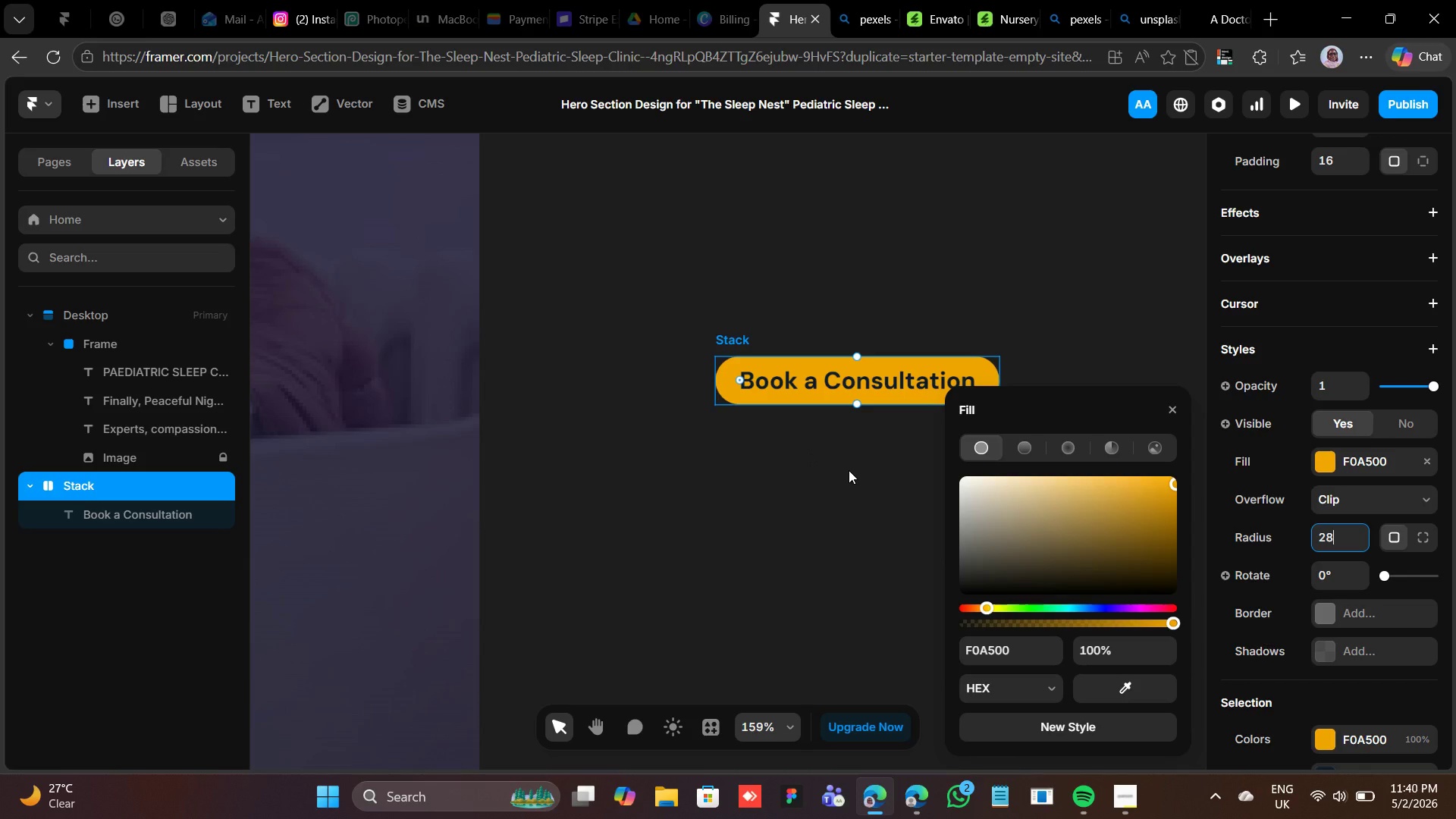 
left_click([1179, 405])
 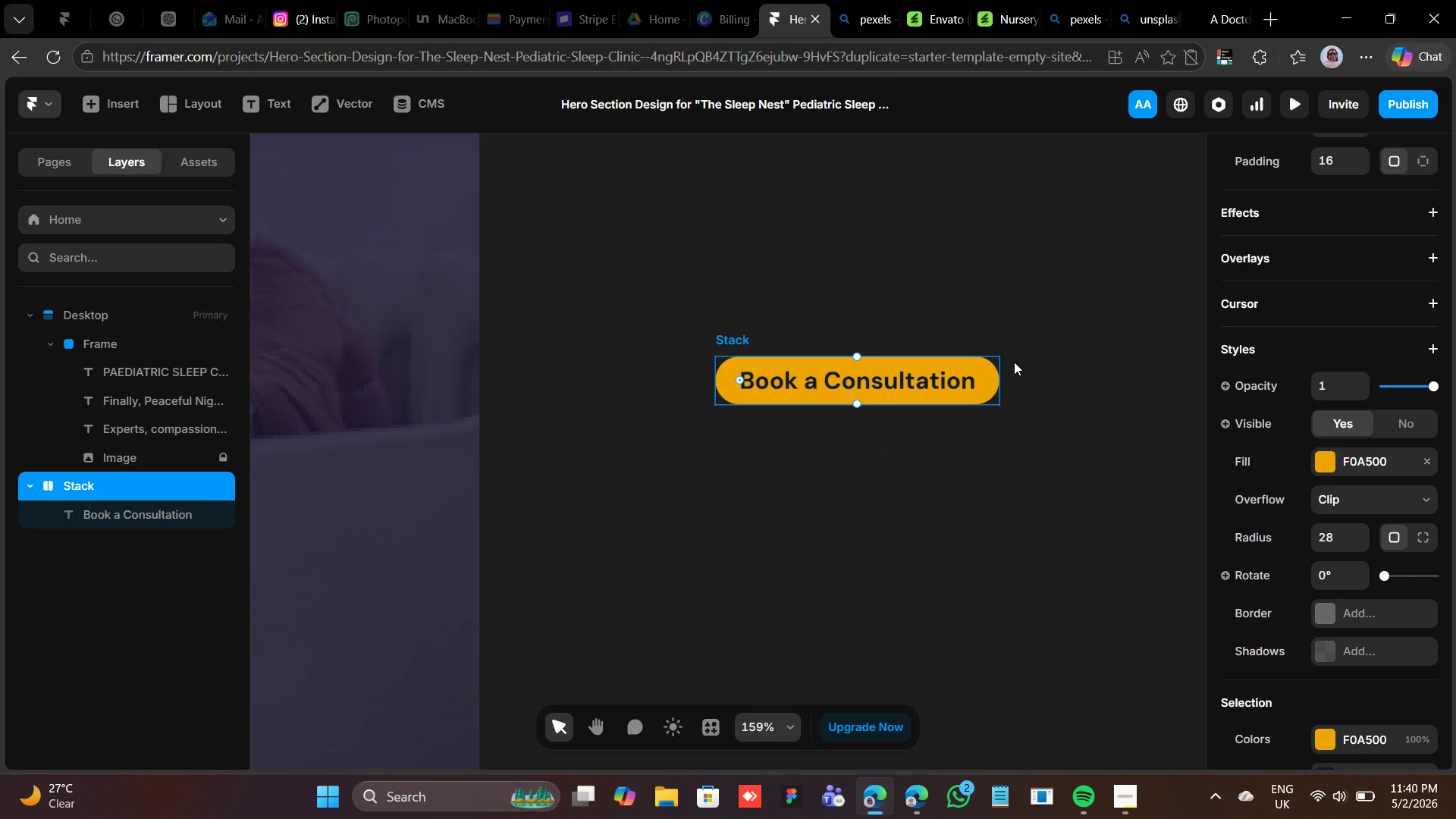 
right_click([989, 388])
 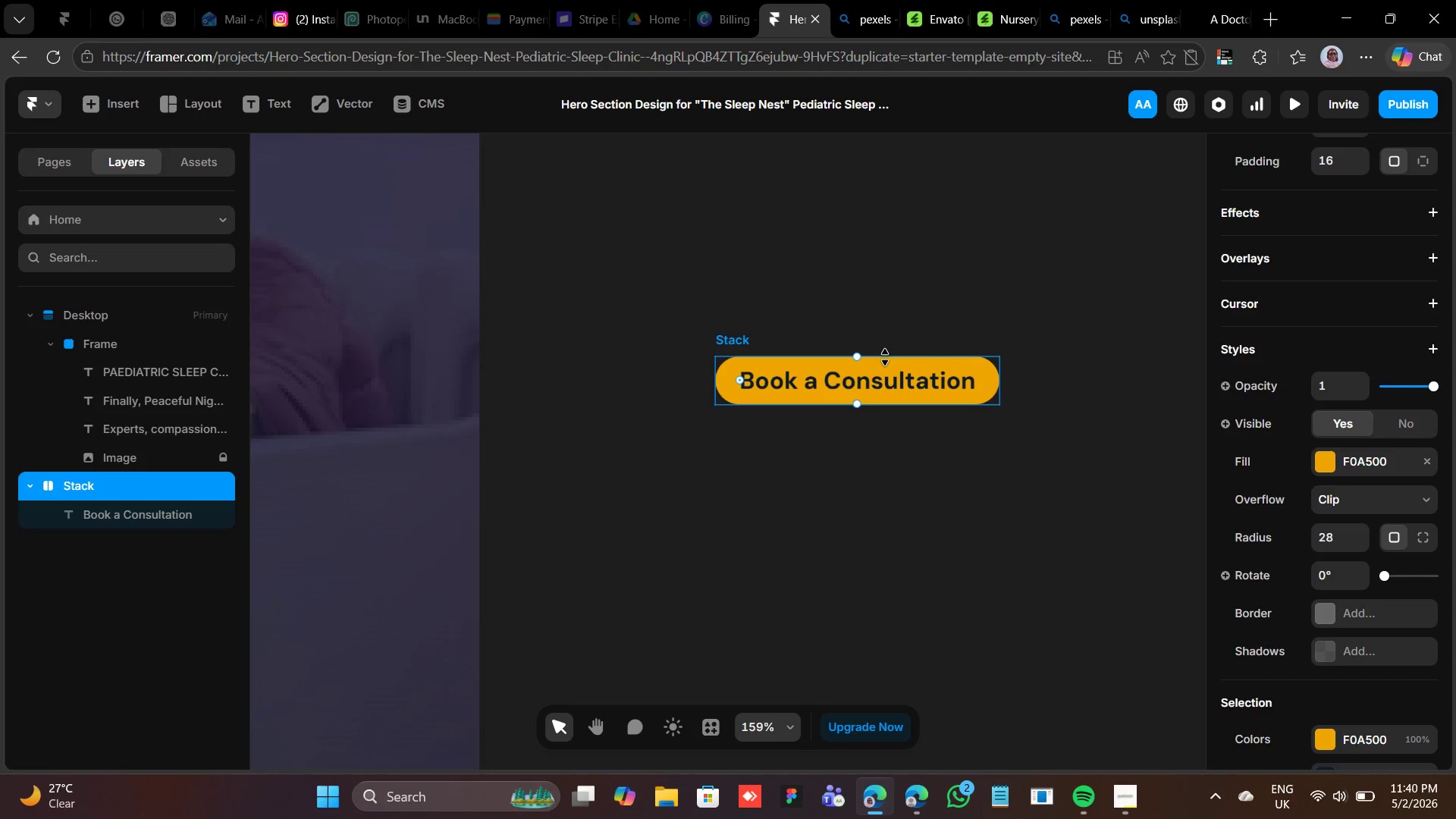 
wait(5.38)
 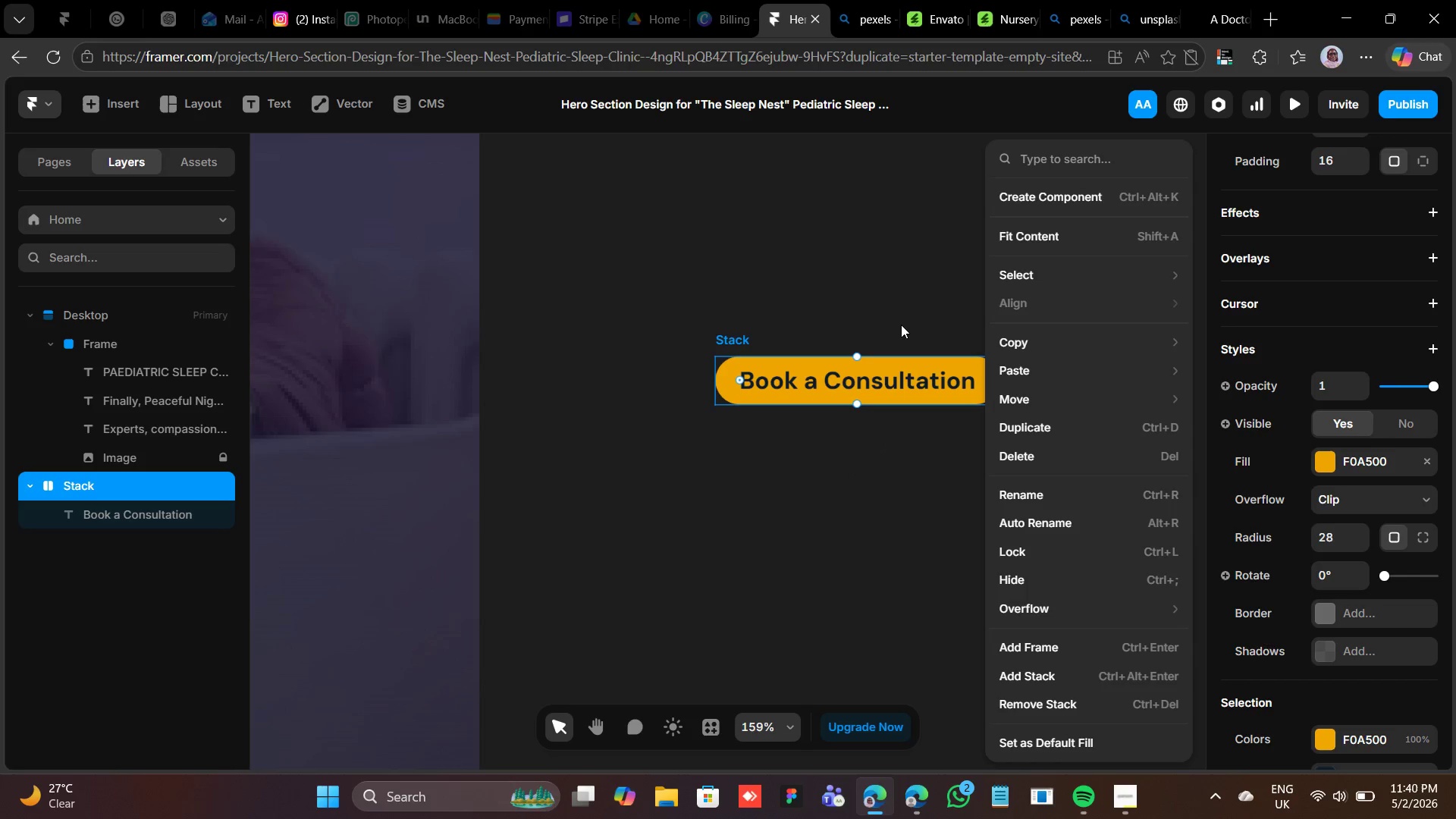 
key(Control+ControlRight)
 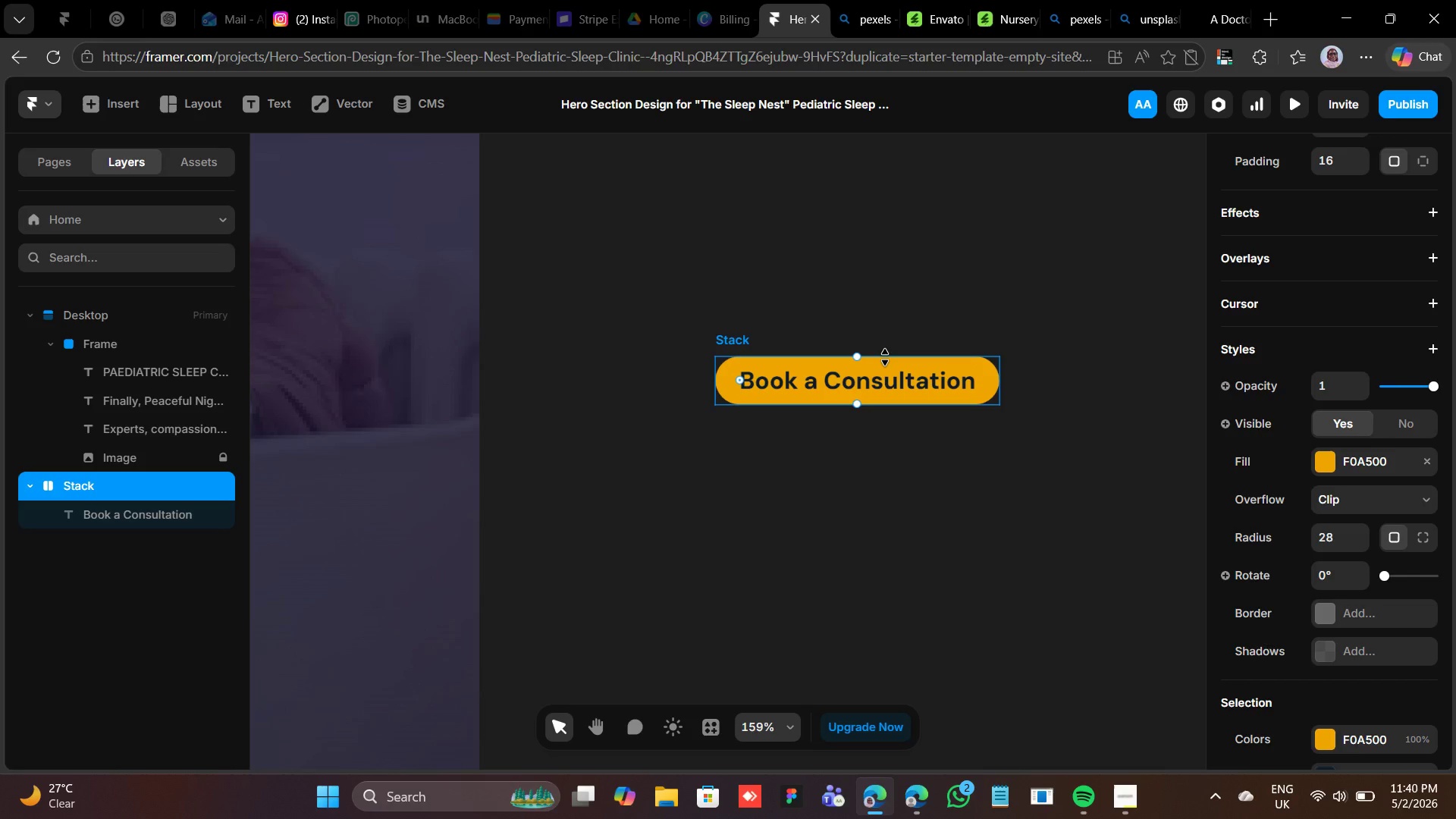 
key(Control+Z)
 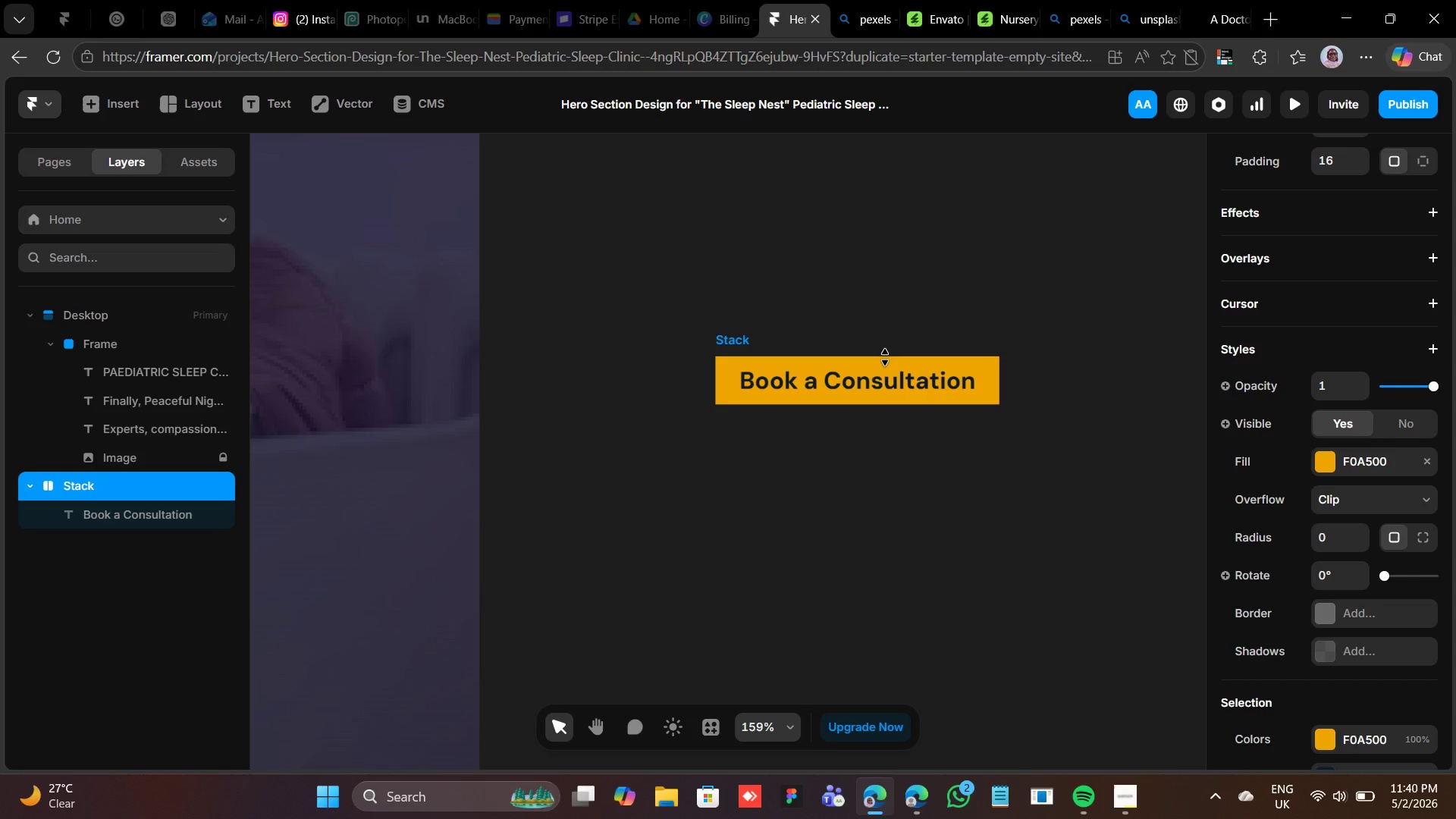 
hold_key(key=Z, duration=0.38)
 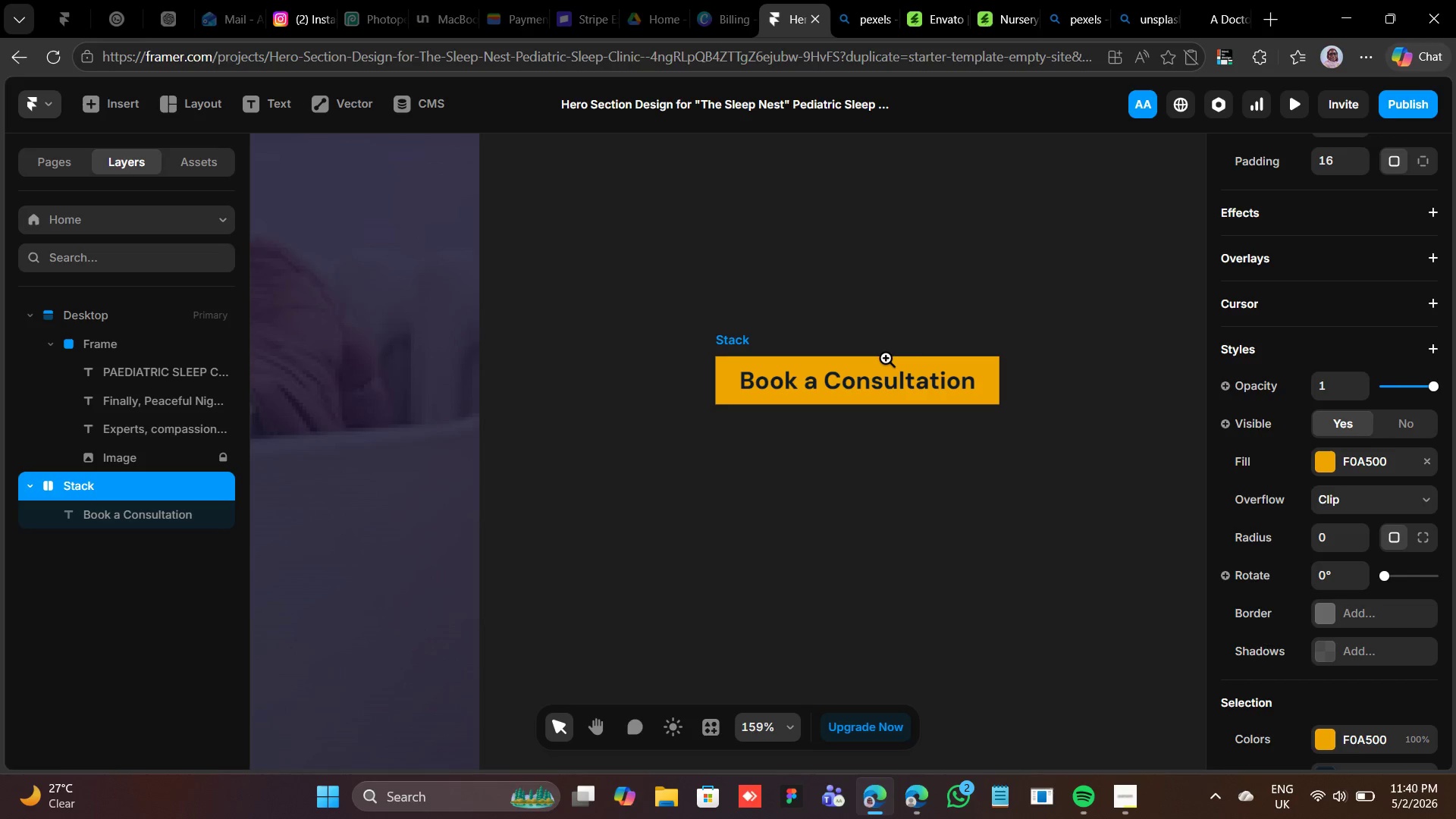 
key(Control+ControlRight)
 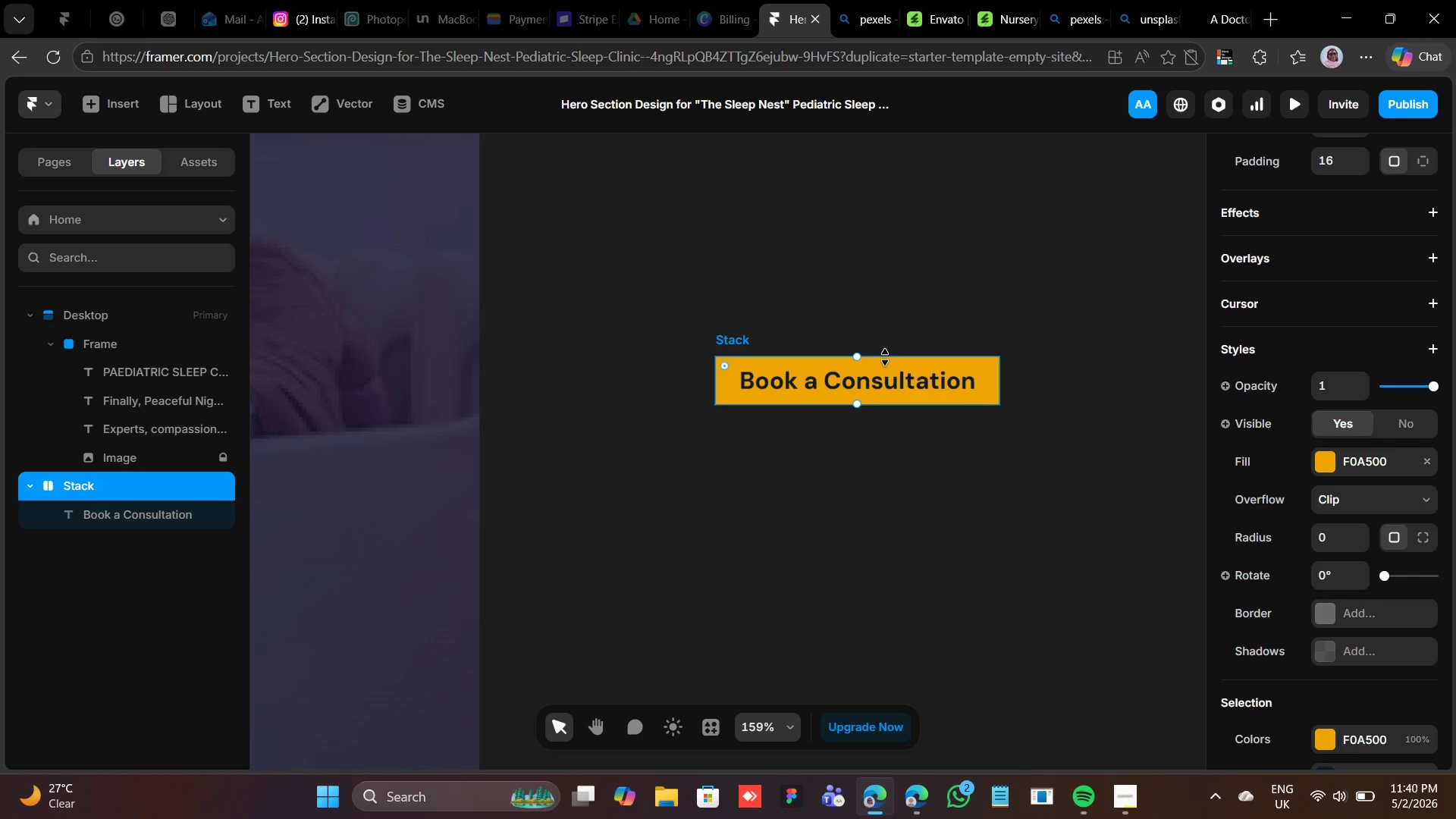 
hold_key(key=Z, duration=0.34)
 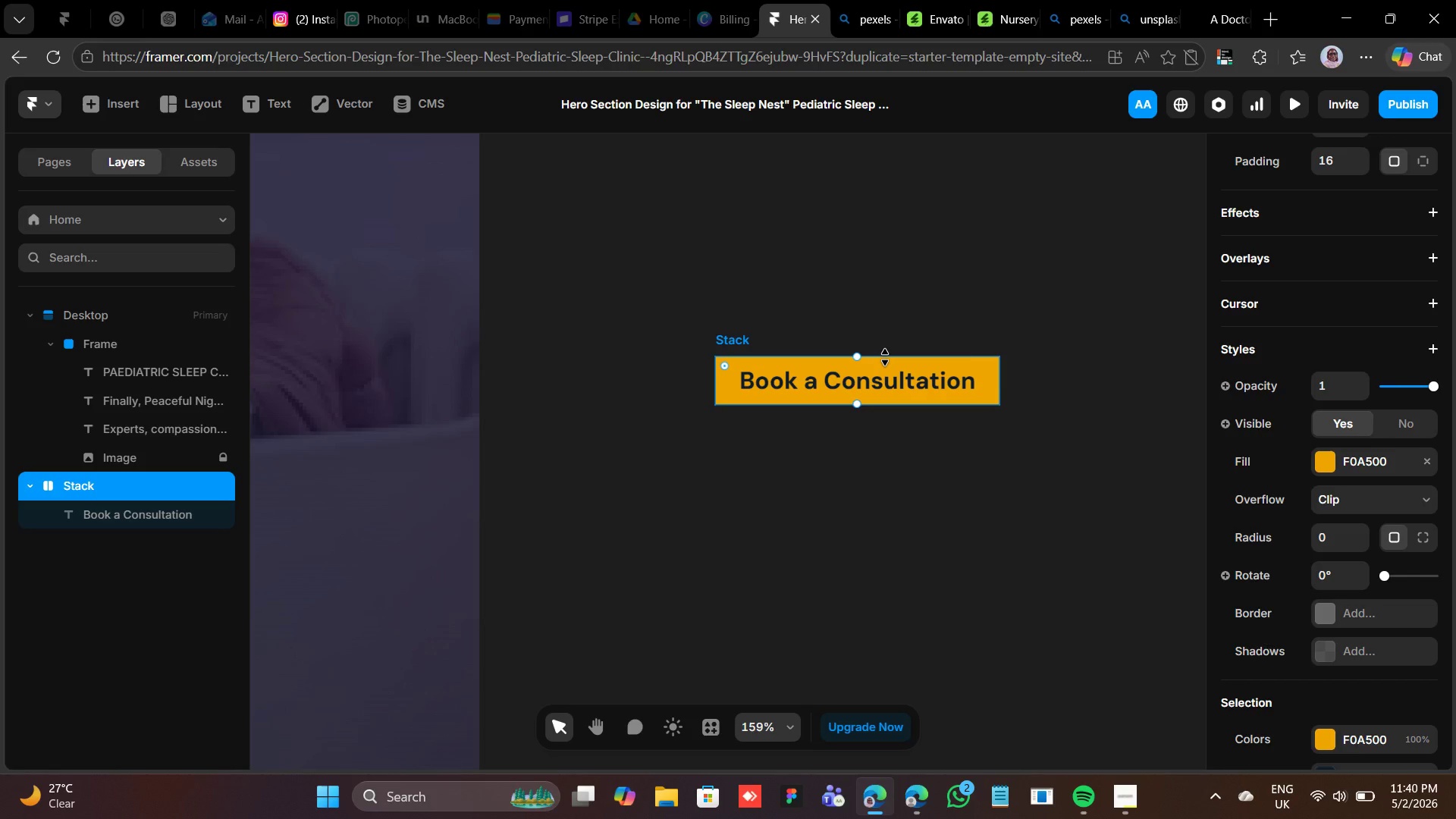 
key(Control+ControlRight)
 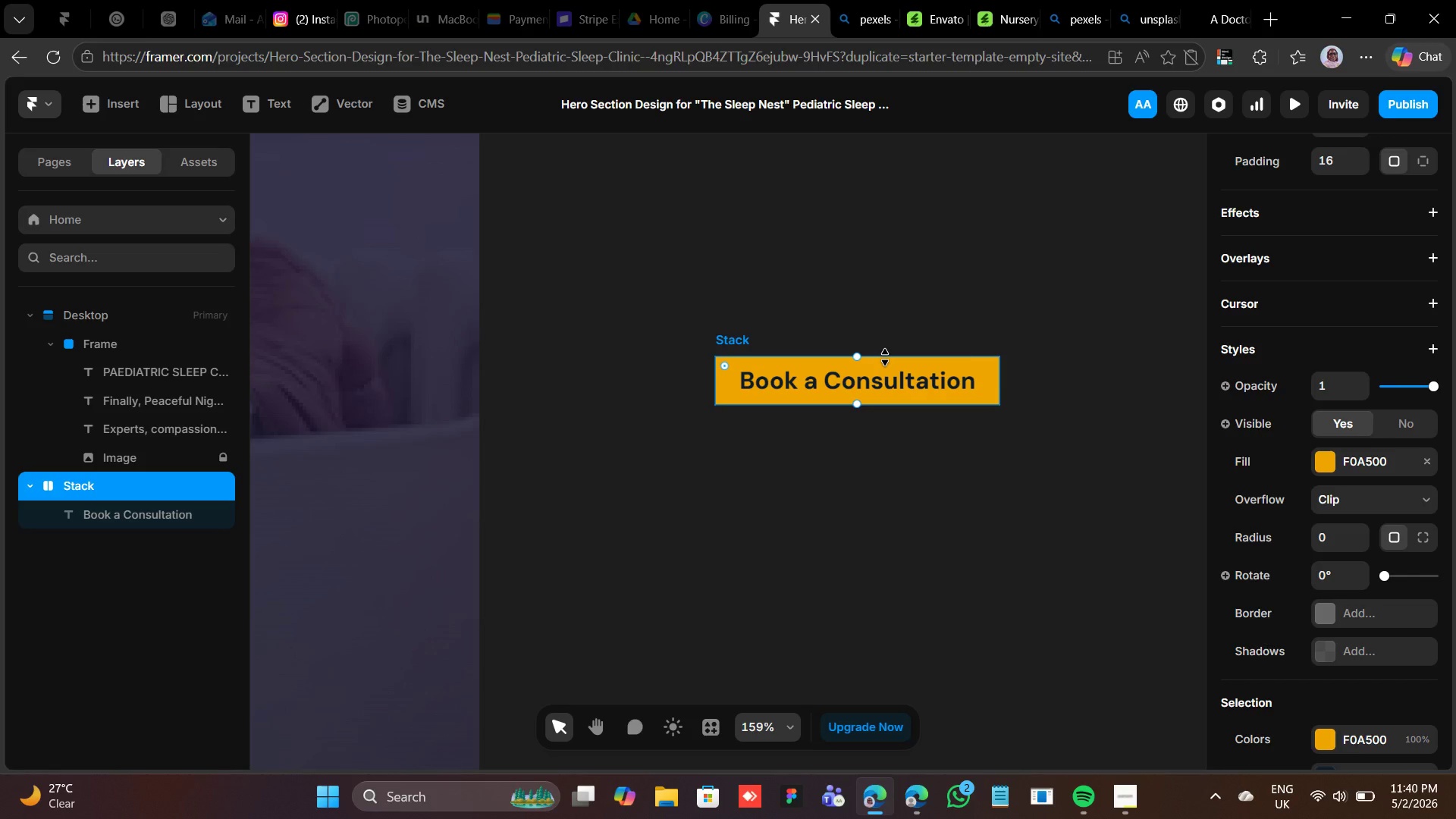 
key(Control+Z)
 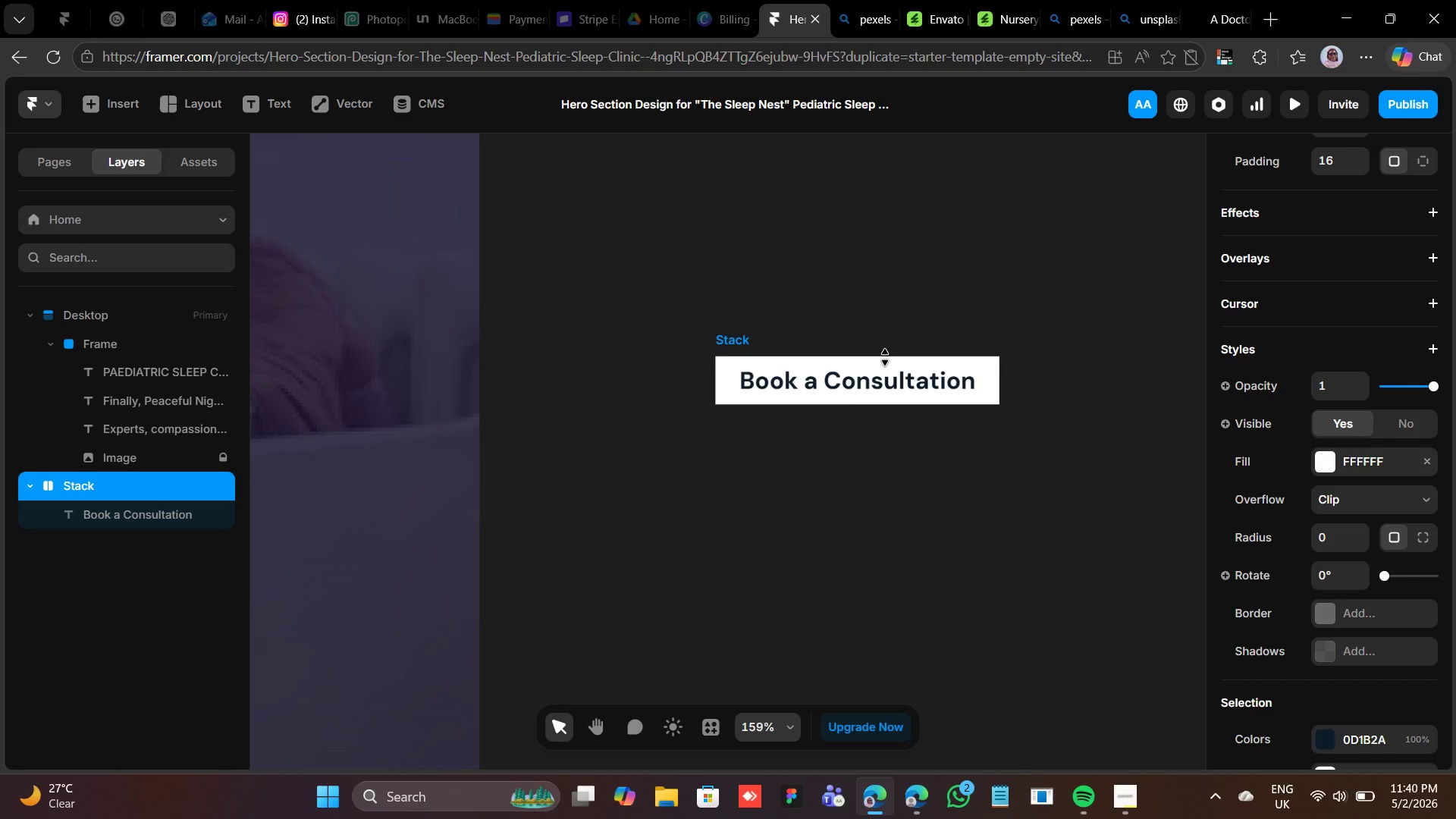 
key(Control+Z)
 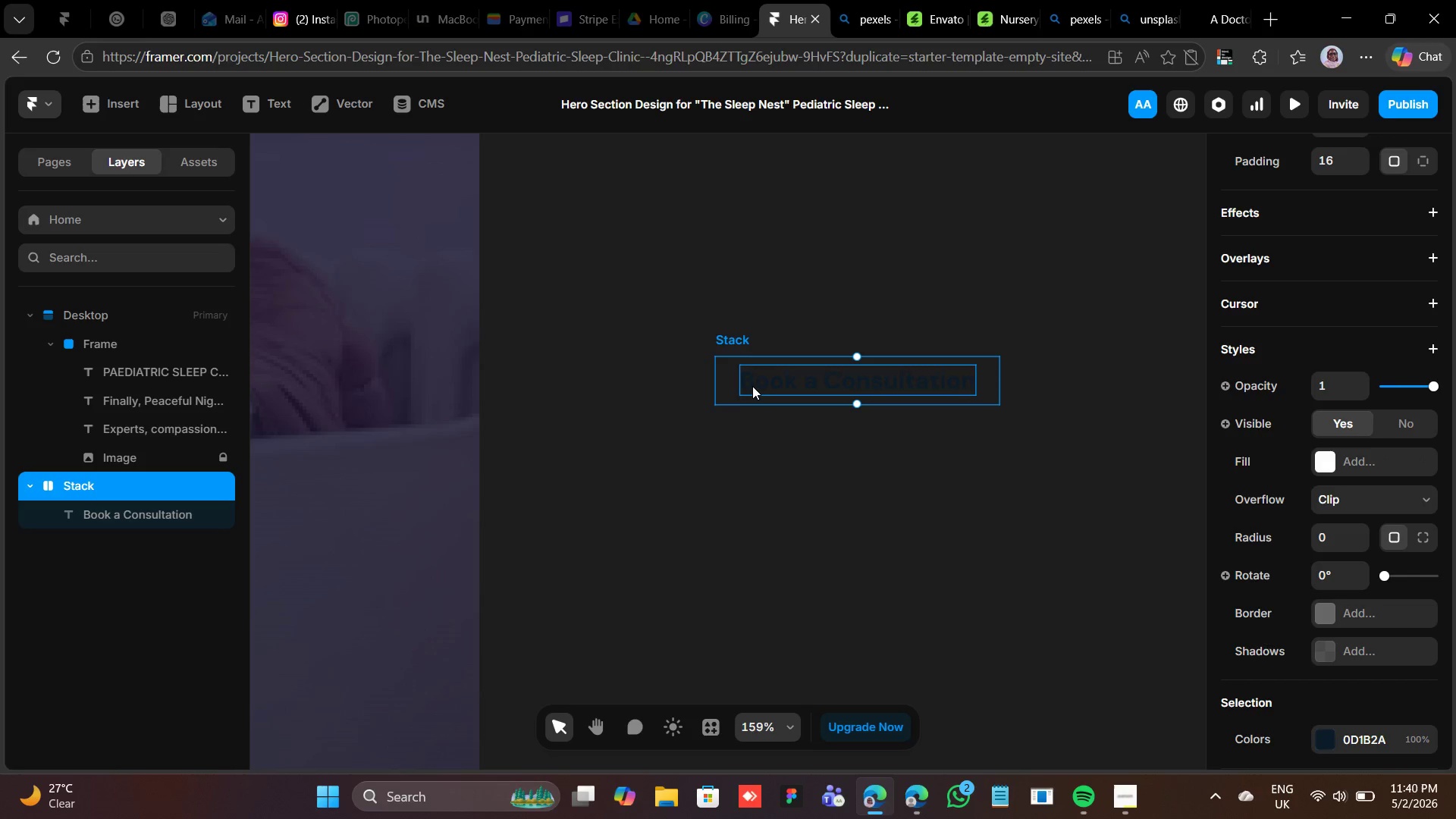 
left_click([750, 385])
 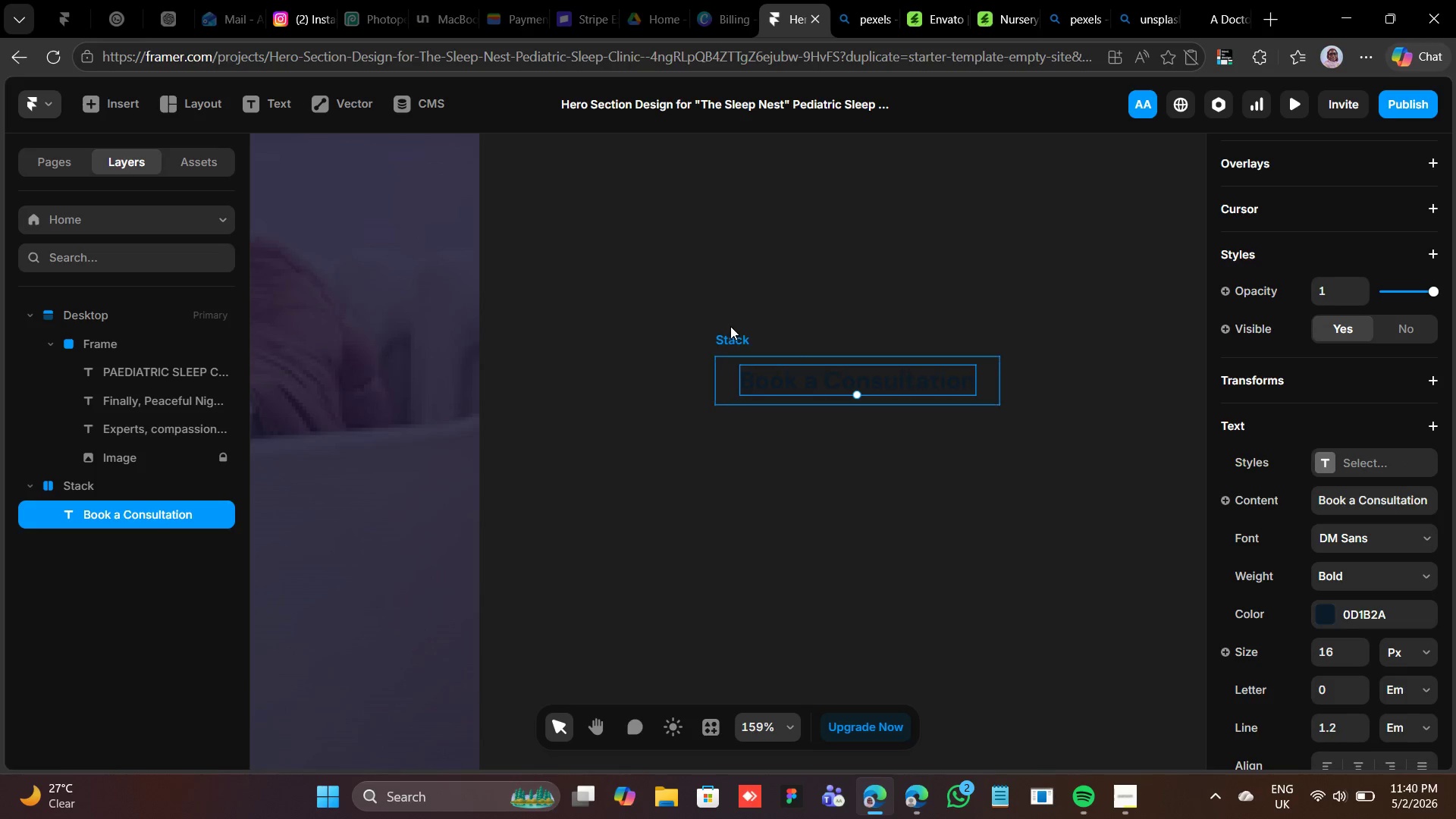 
left_click([730, 326])
 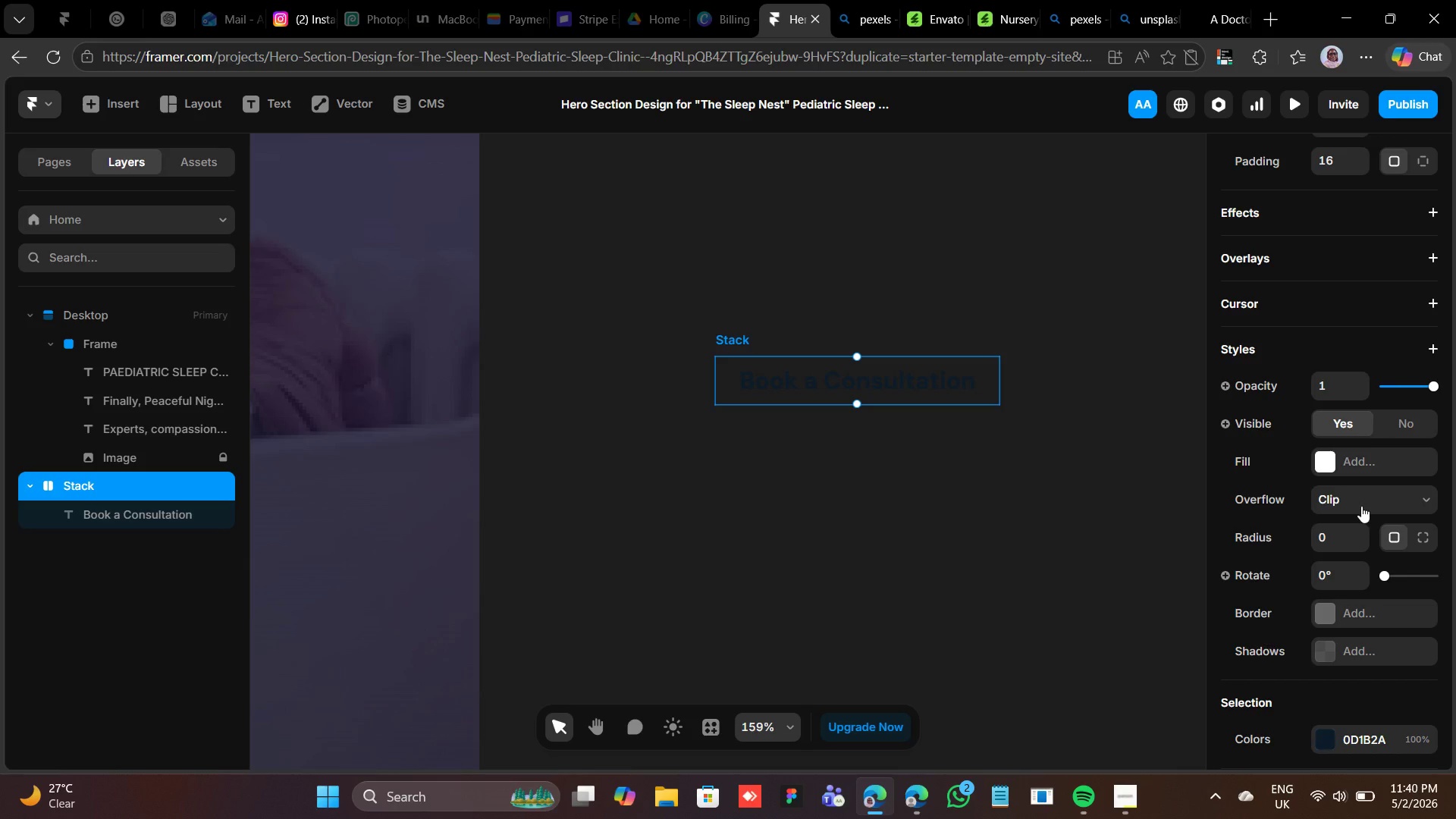 
left_click([1333, 466])
 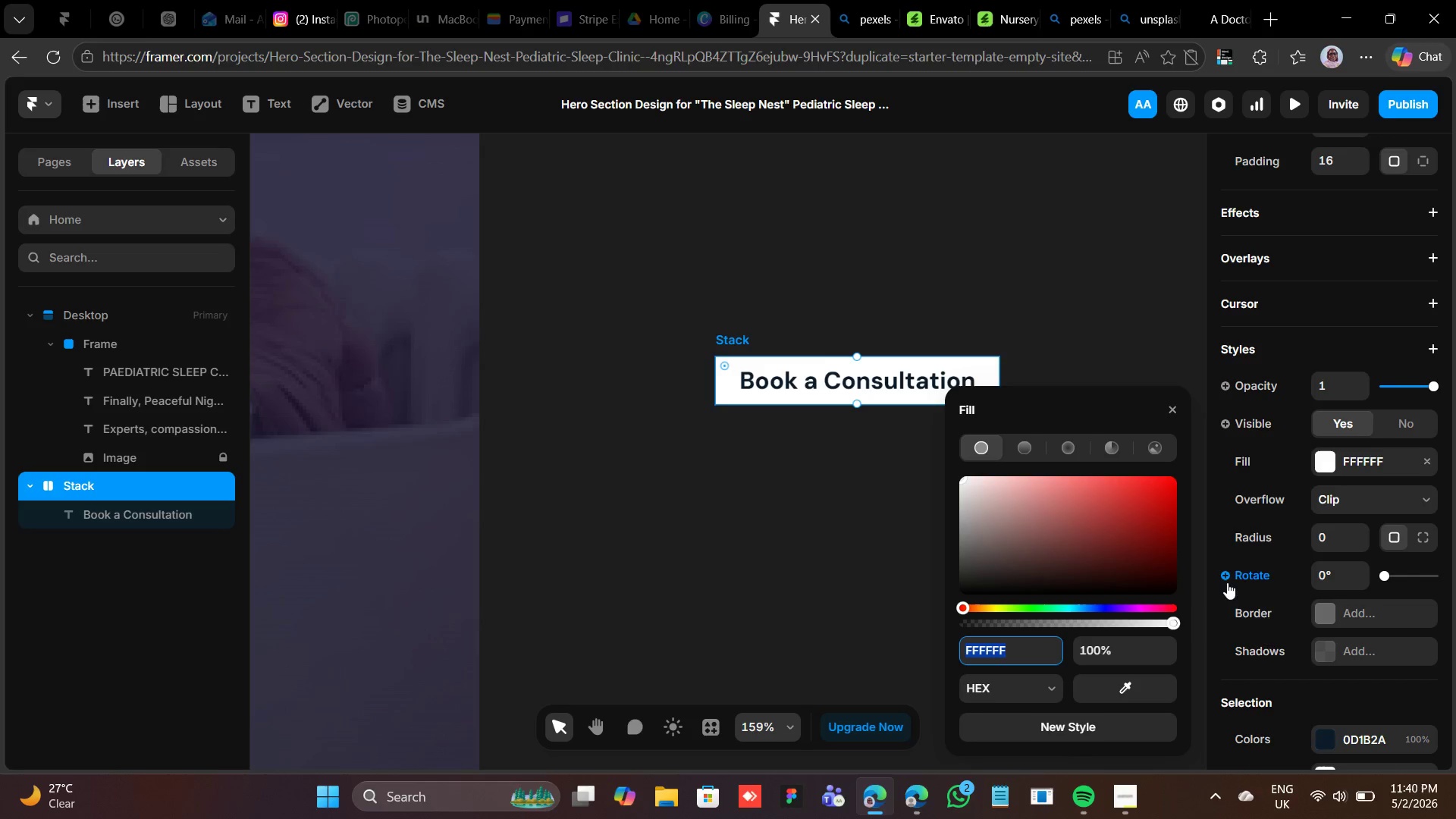 
type(F0A500)
 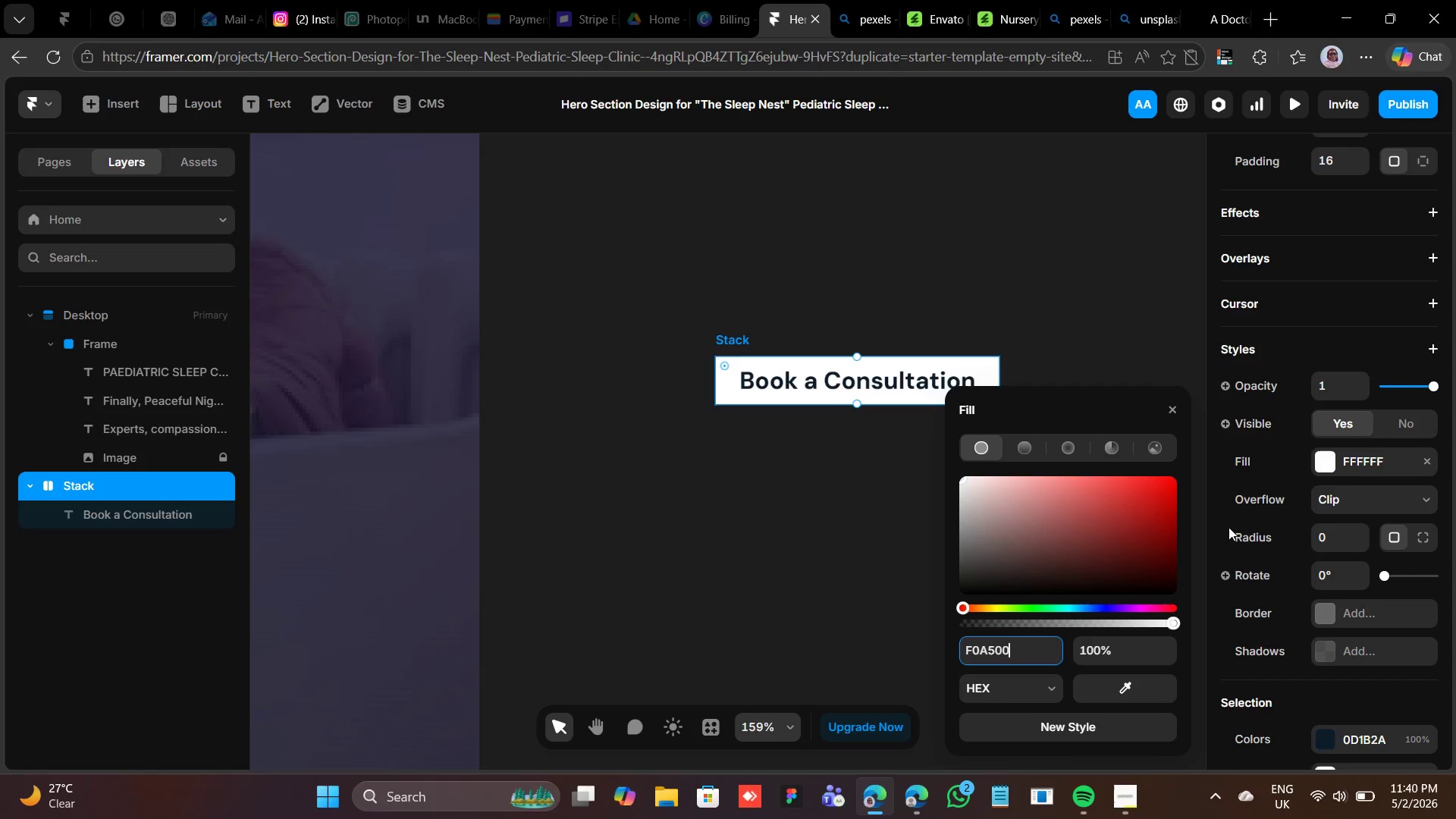 
key(Enter)
 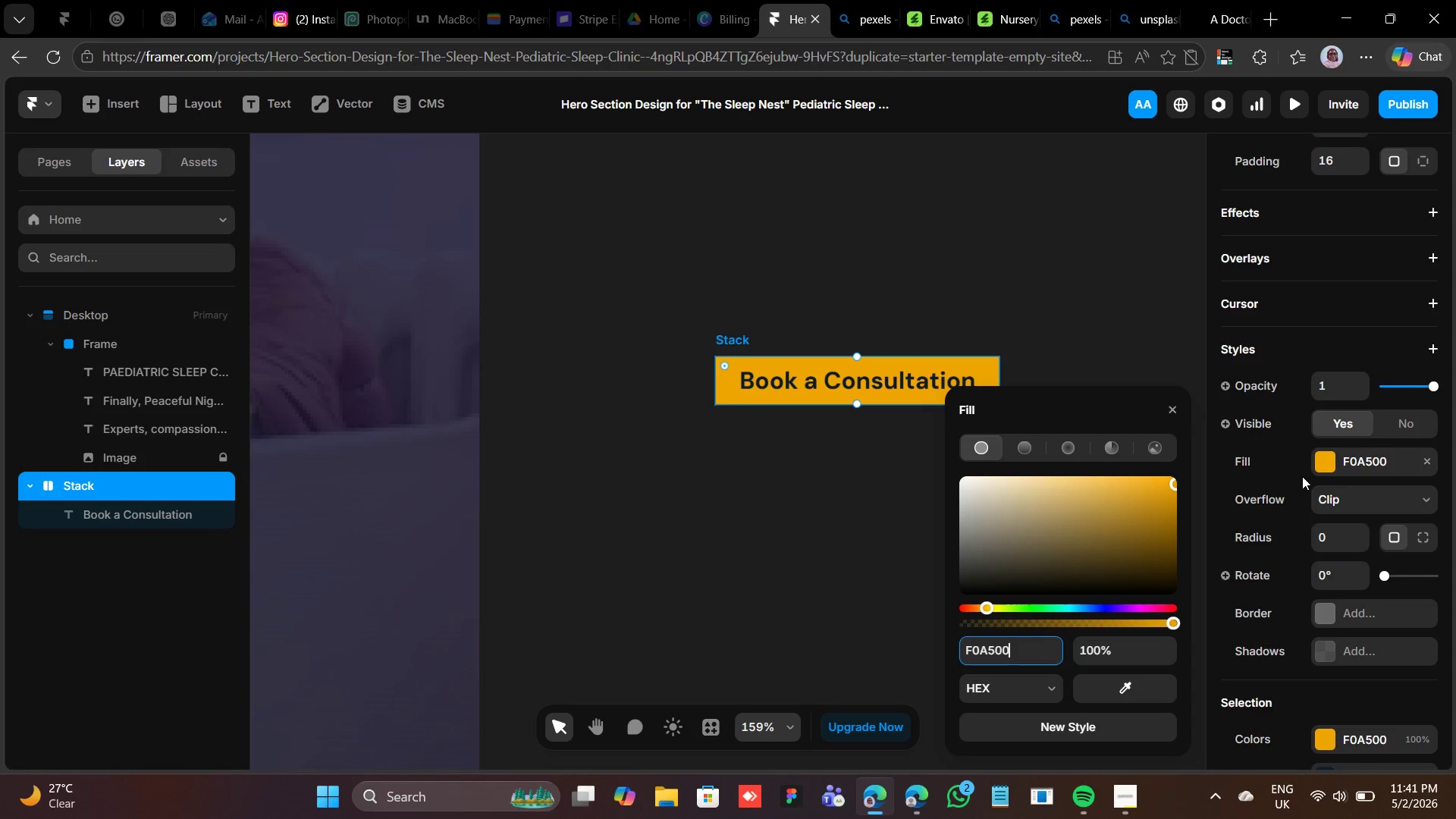 
wait(6.53)
 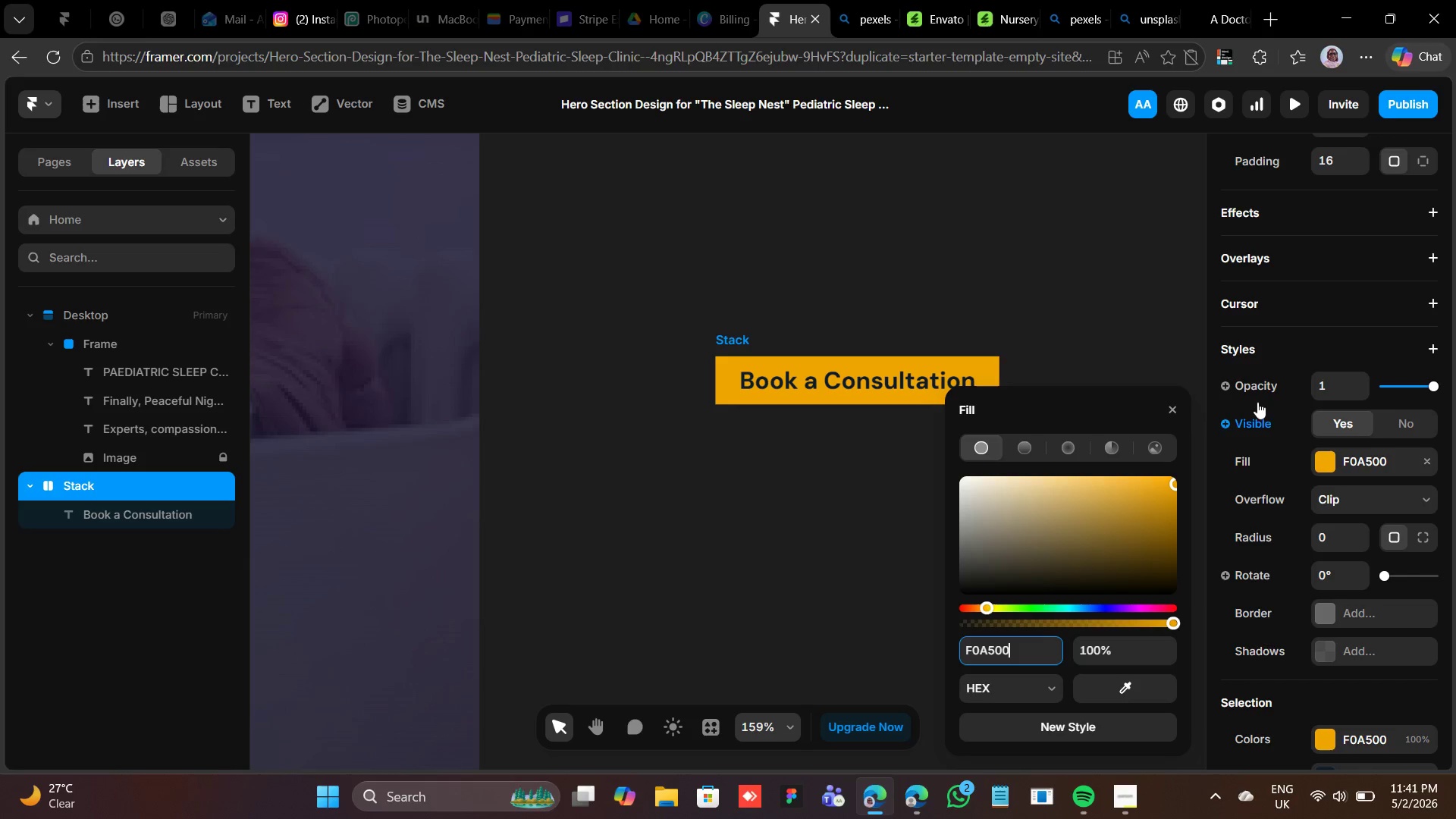 
left_click([1334, 540])
 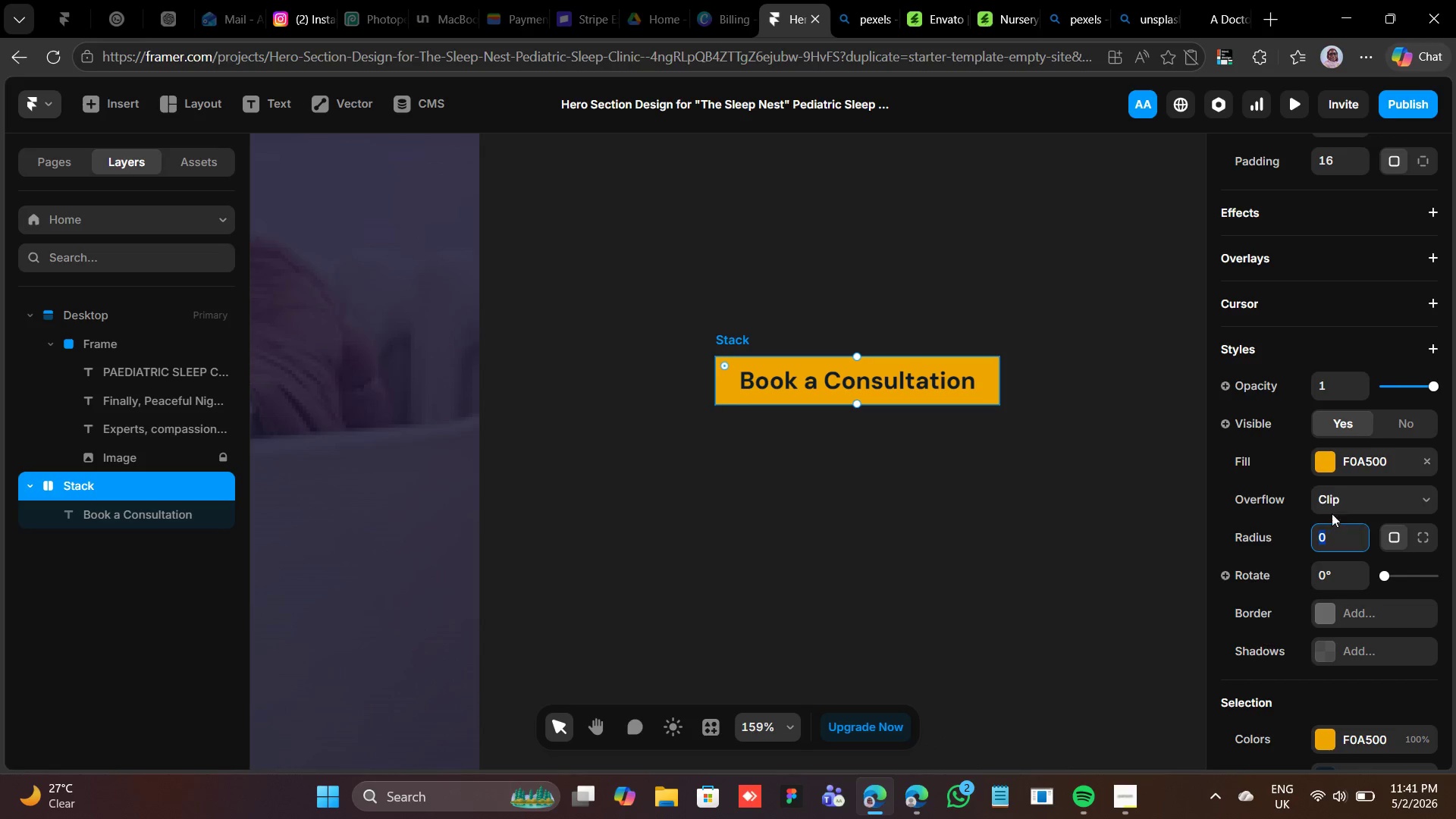 
type(28)
 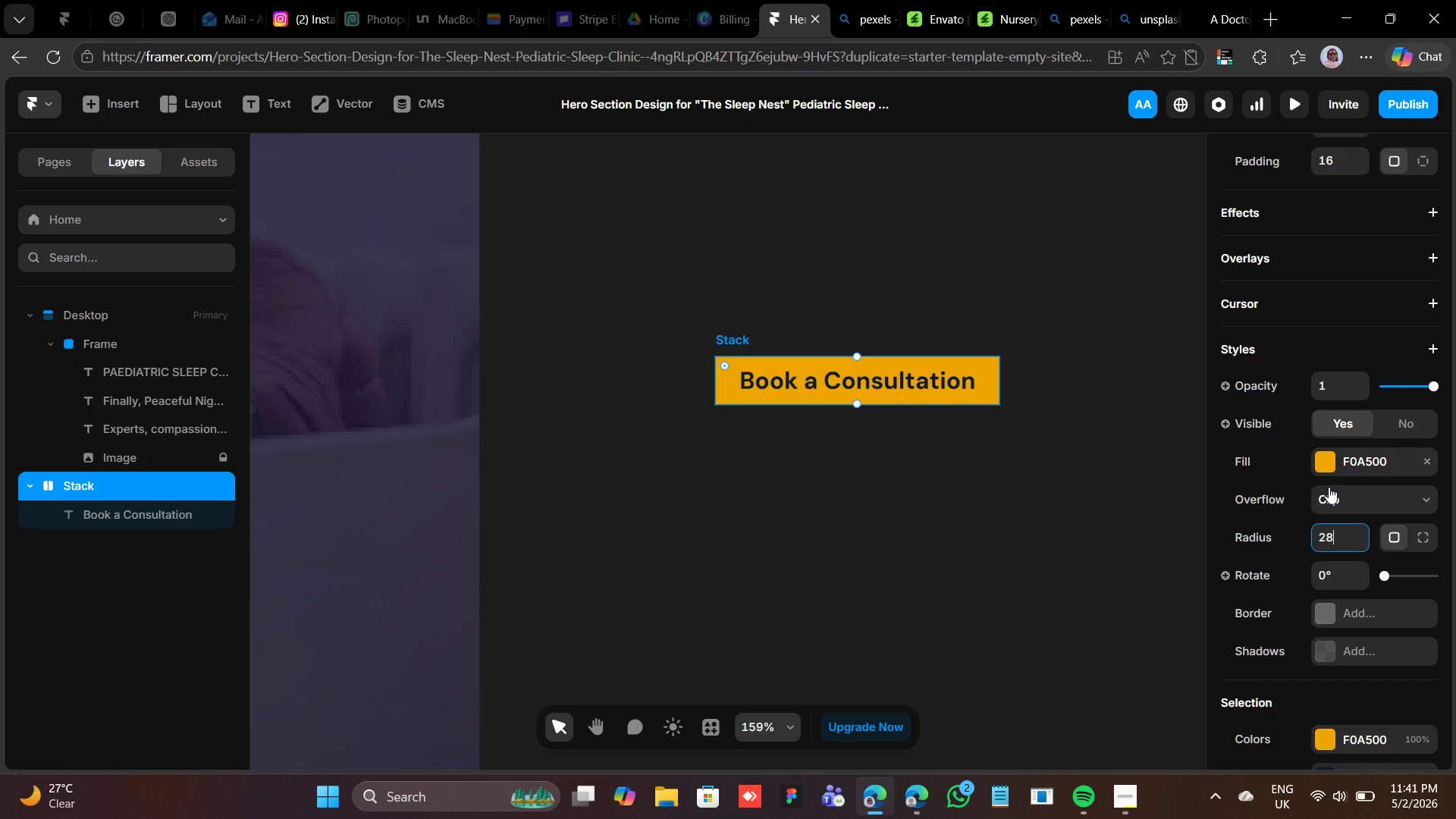 
key(Enter)
 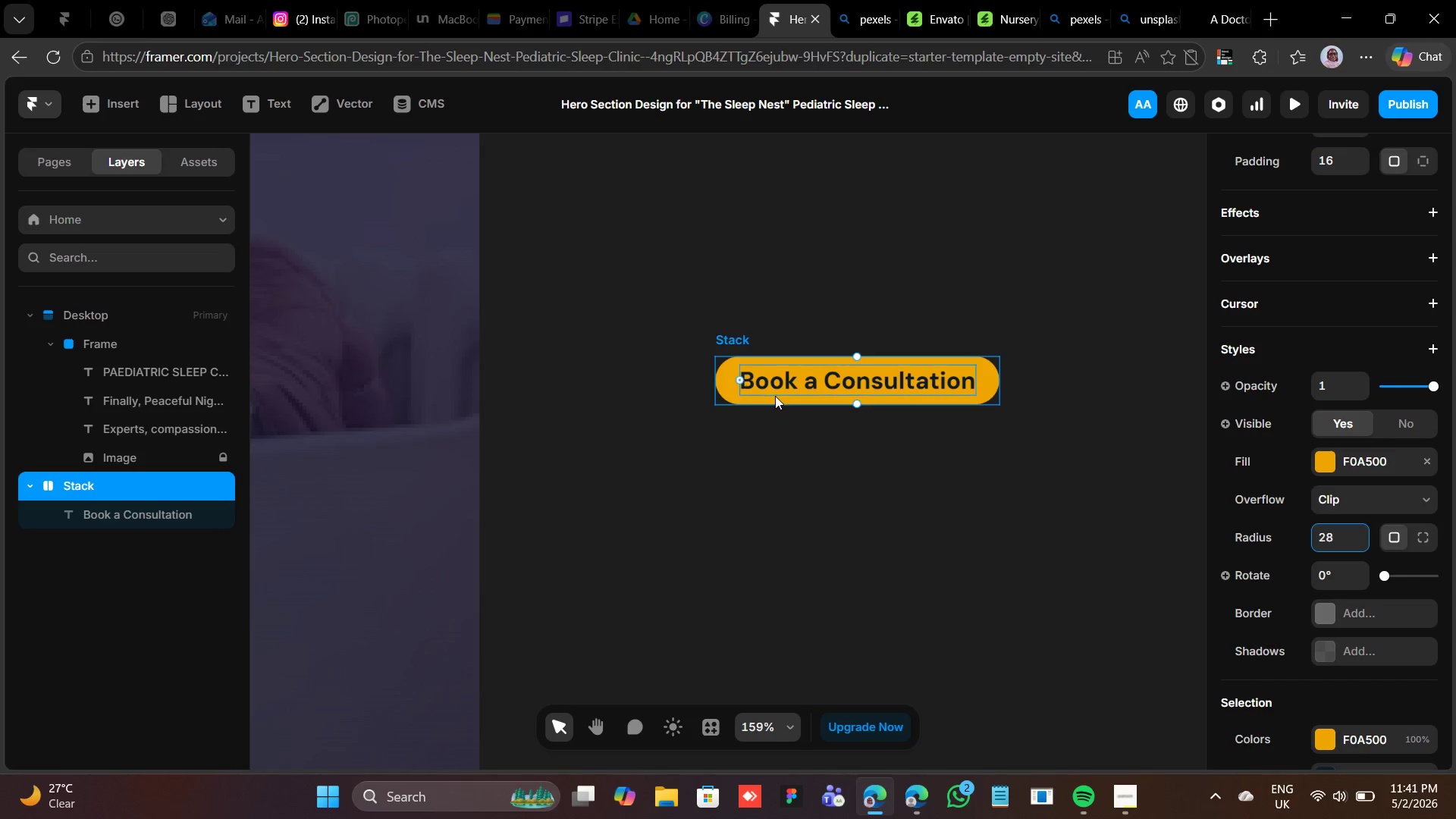 
wait(9.48)
 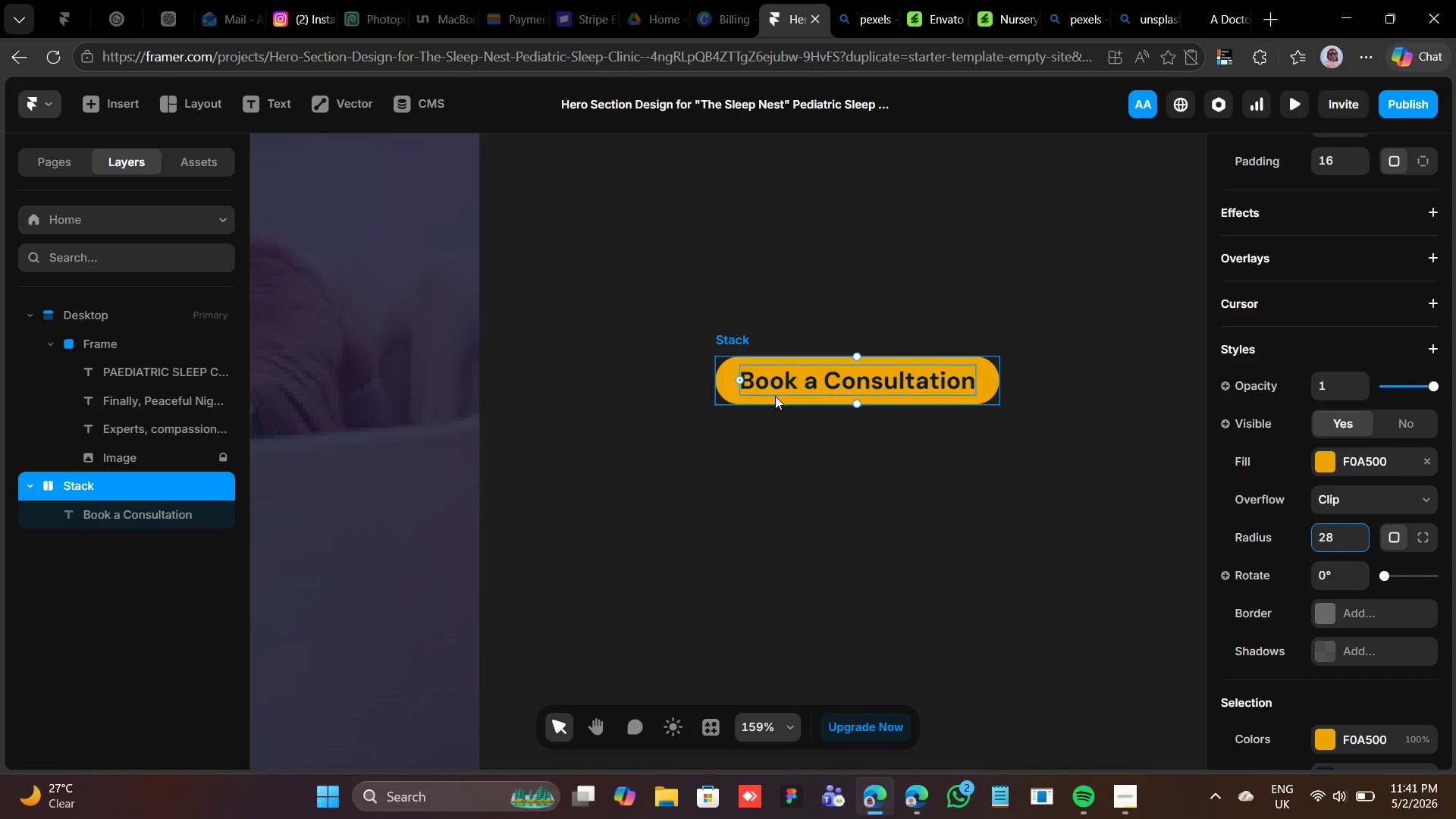 
left_click([1036, 517])
 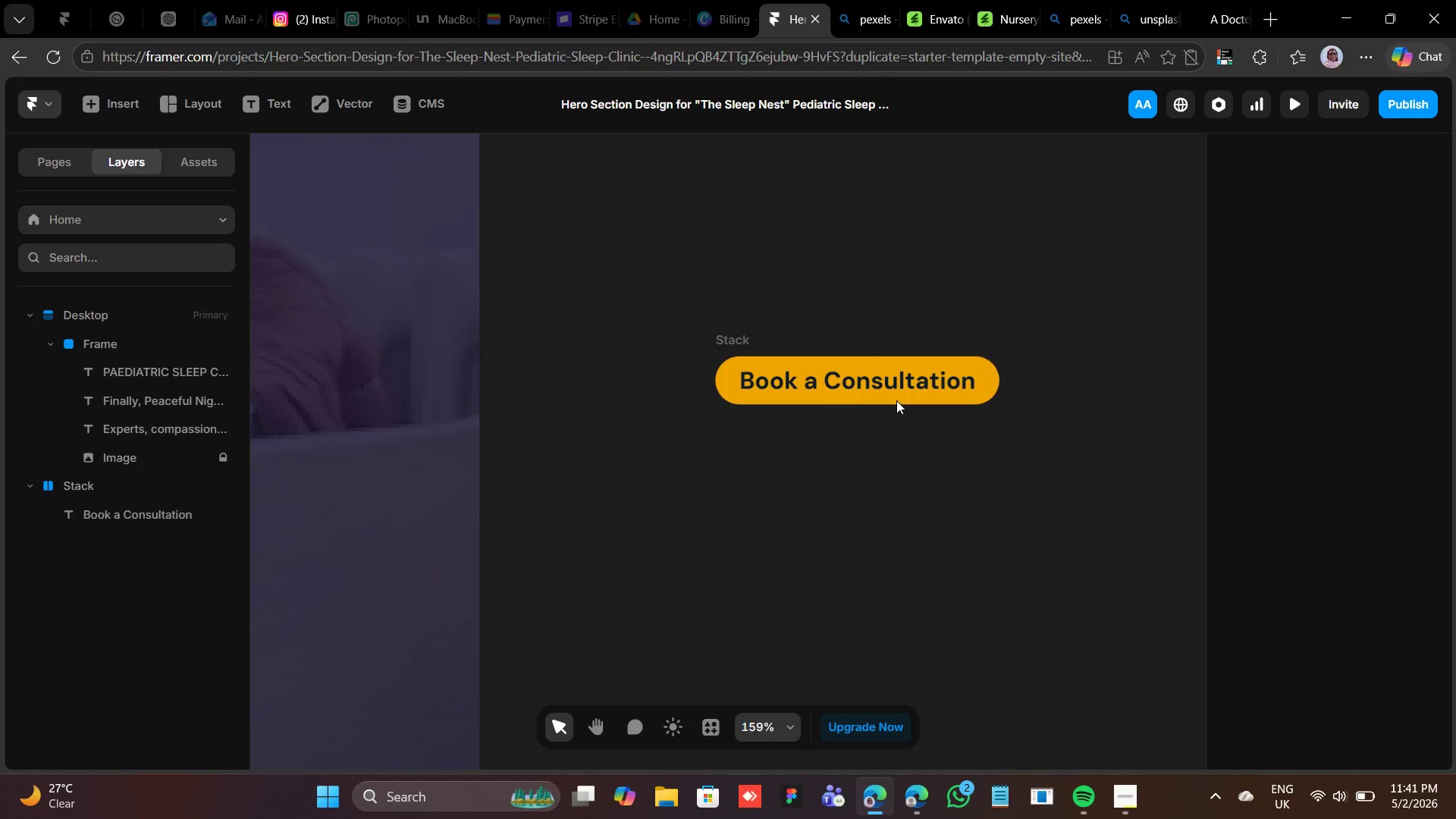 
mouse_move([730, 329])
 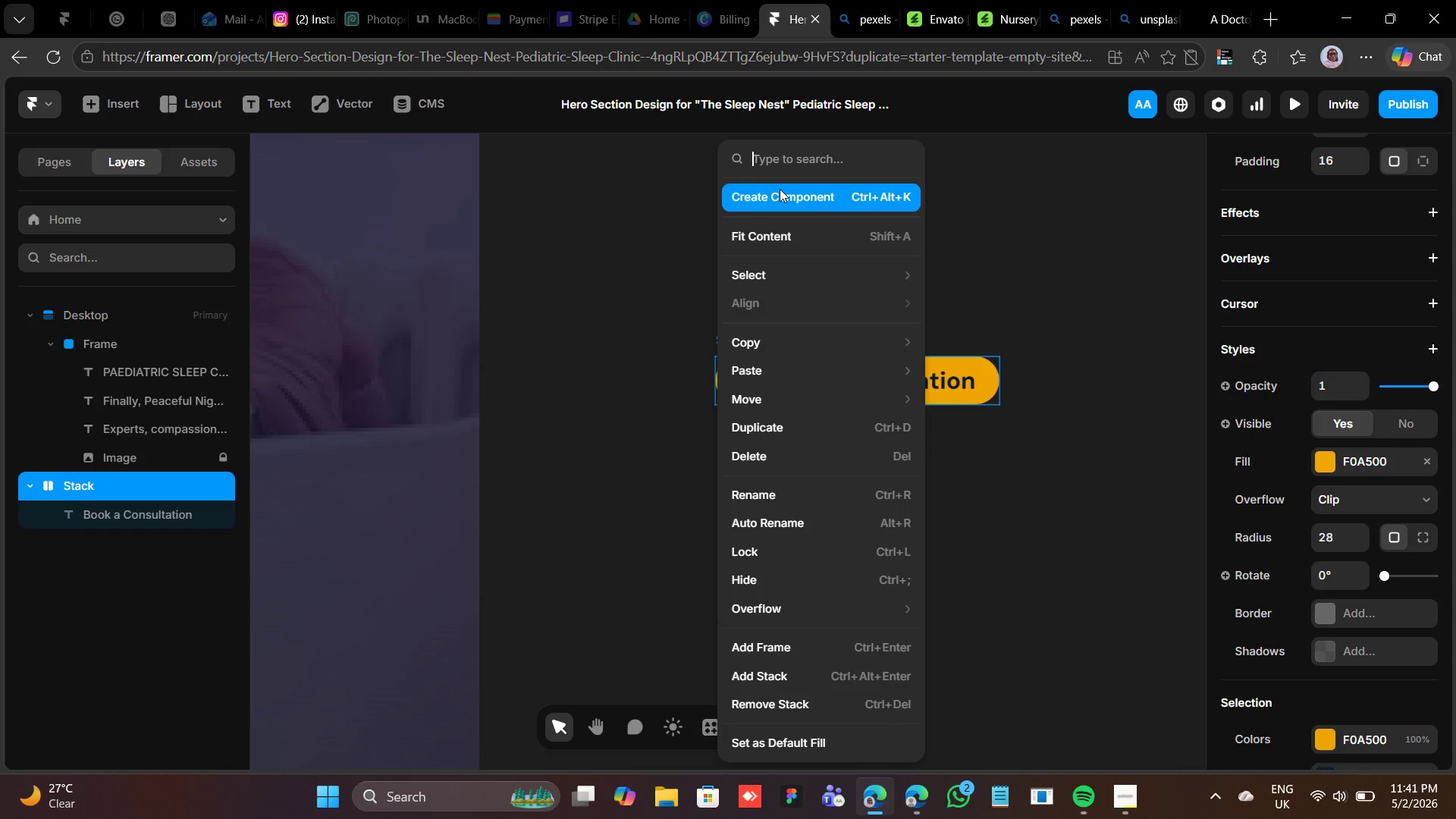 
left_click([780, 189])
 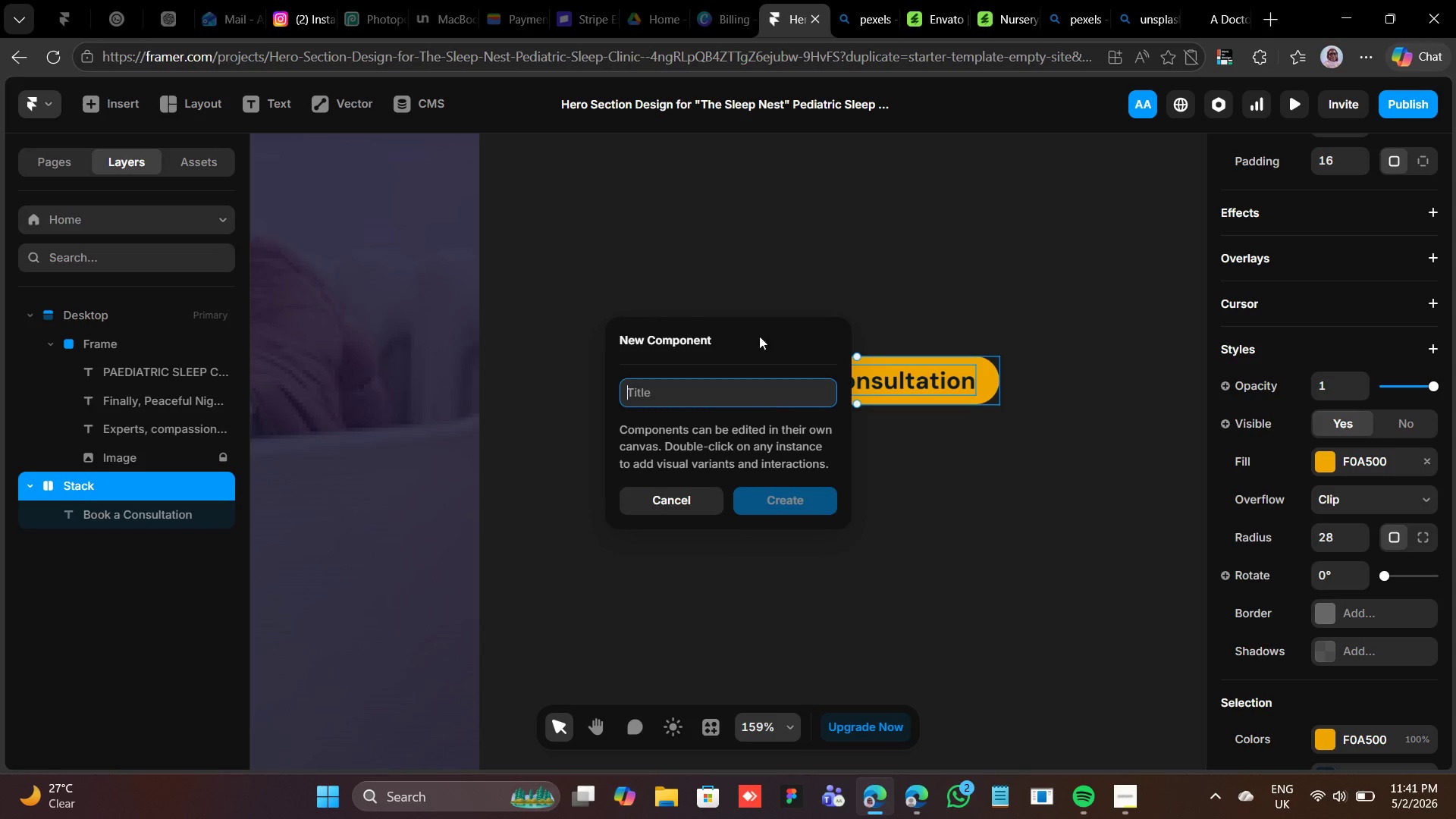 
type(CTA button)
 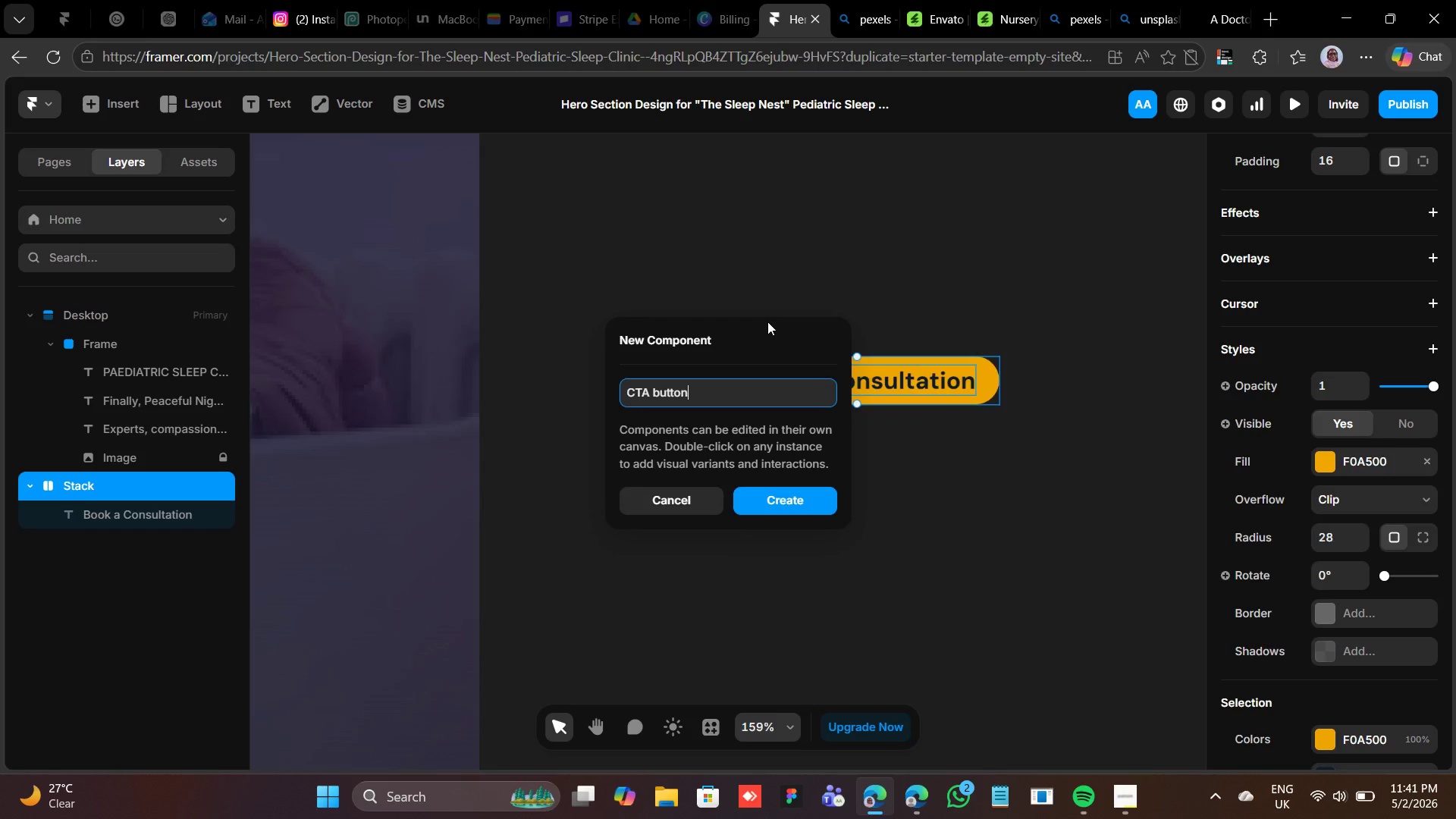 
key(Enter)